 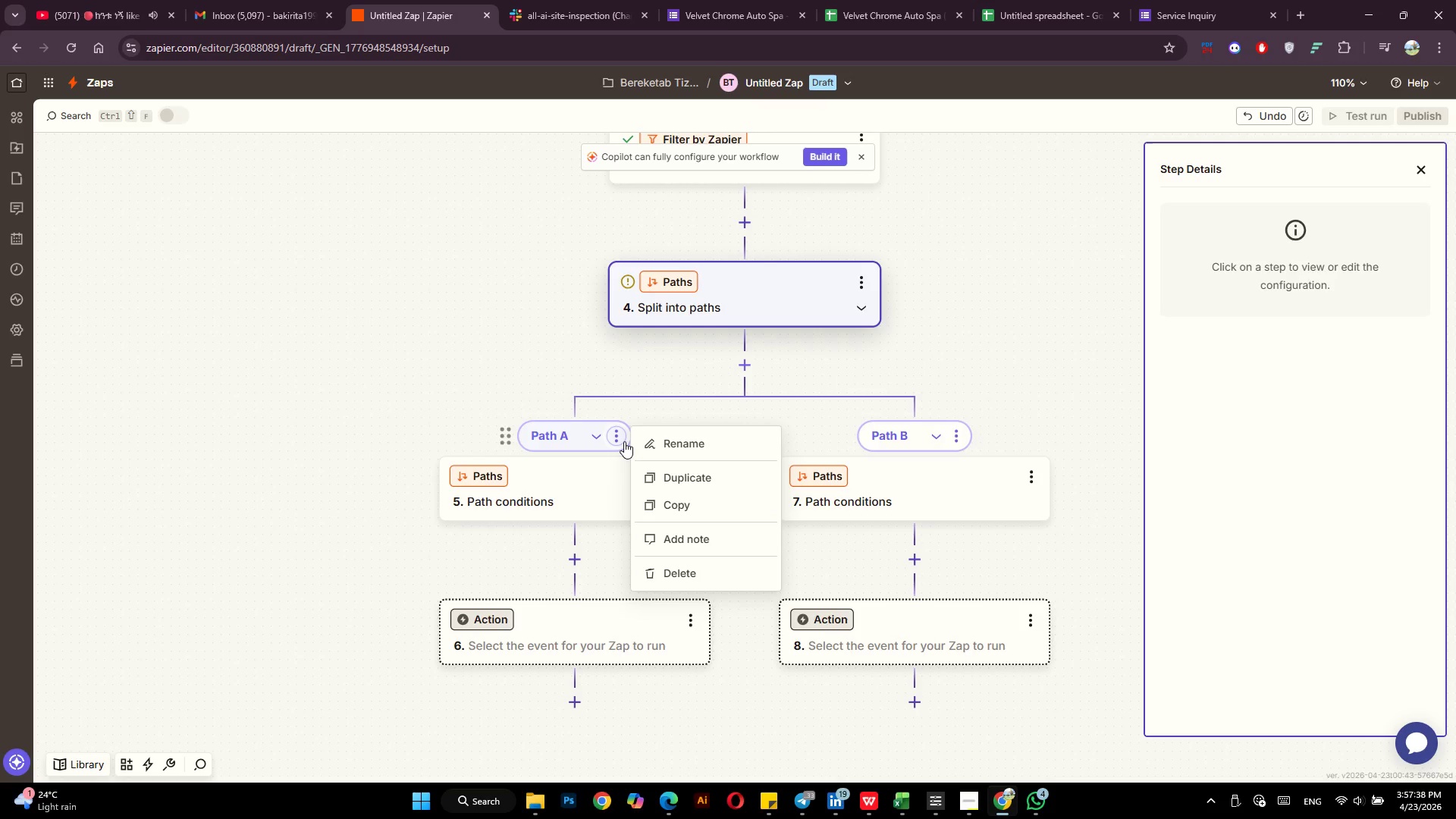 
left_click([679, 445])
 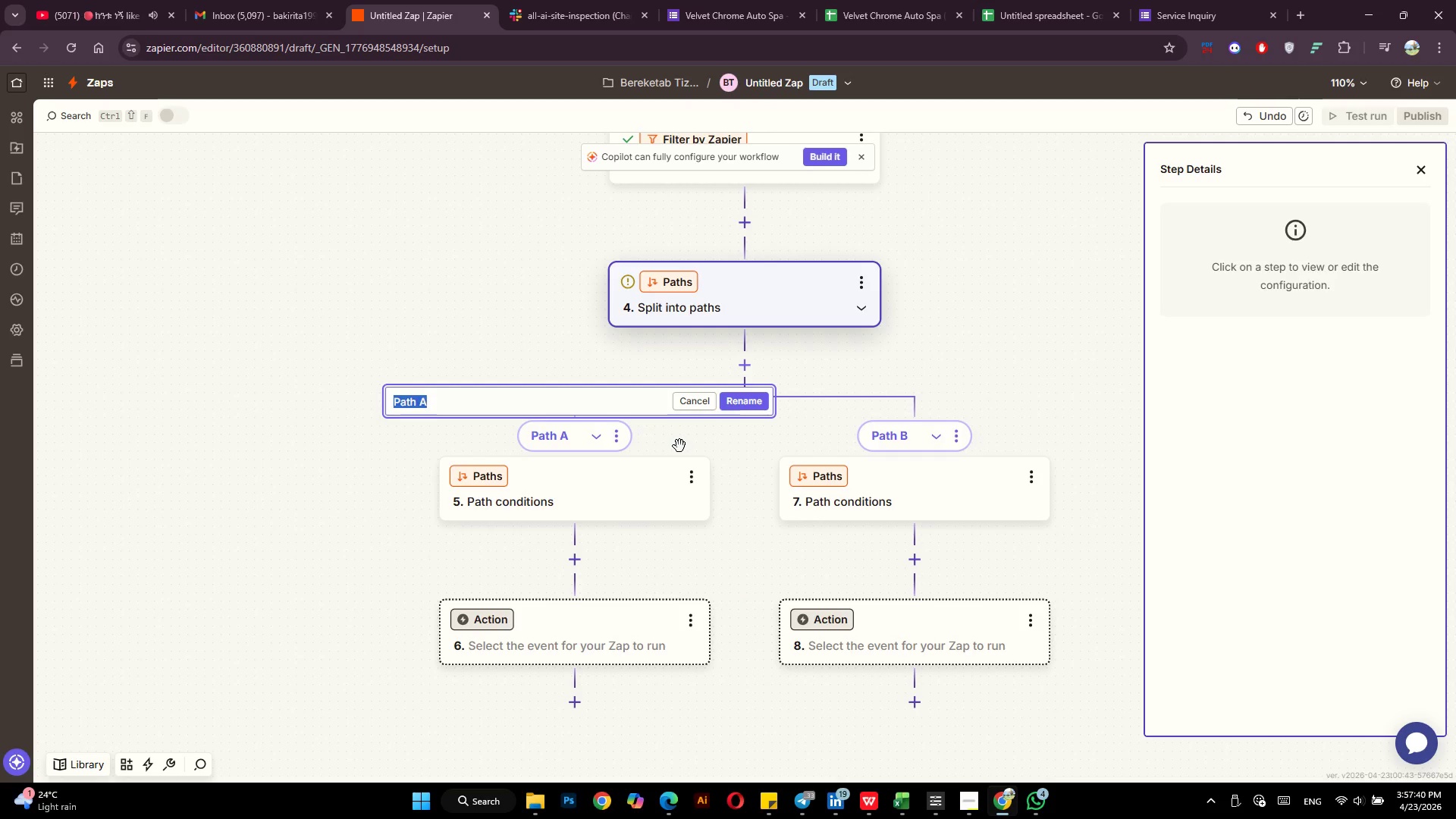 
type(High-End )
 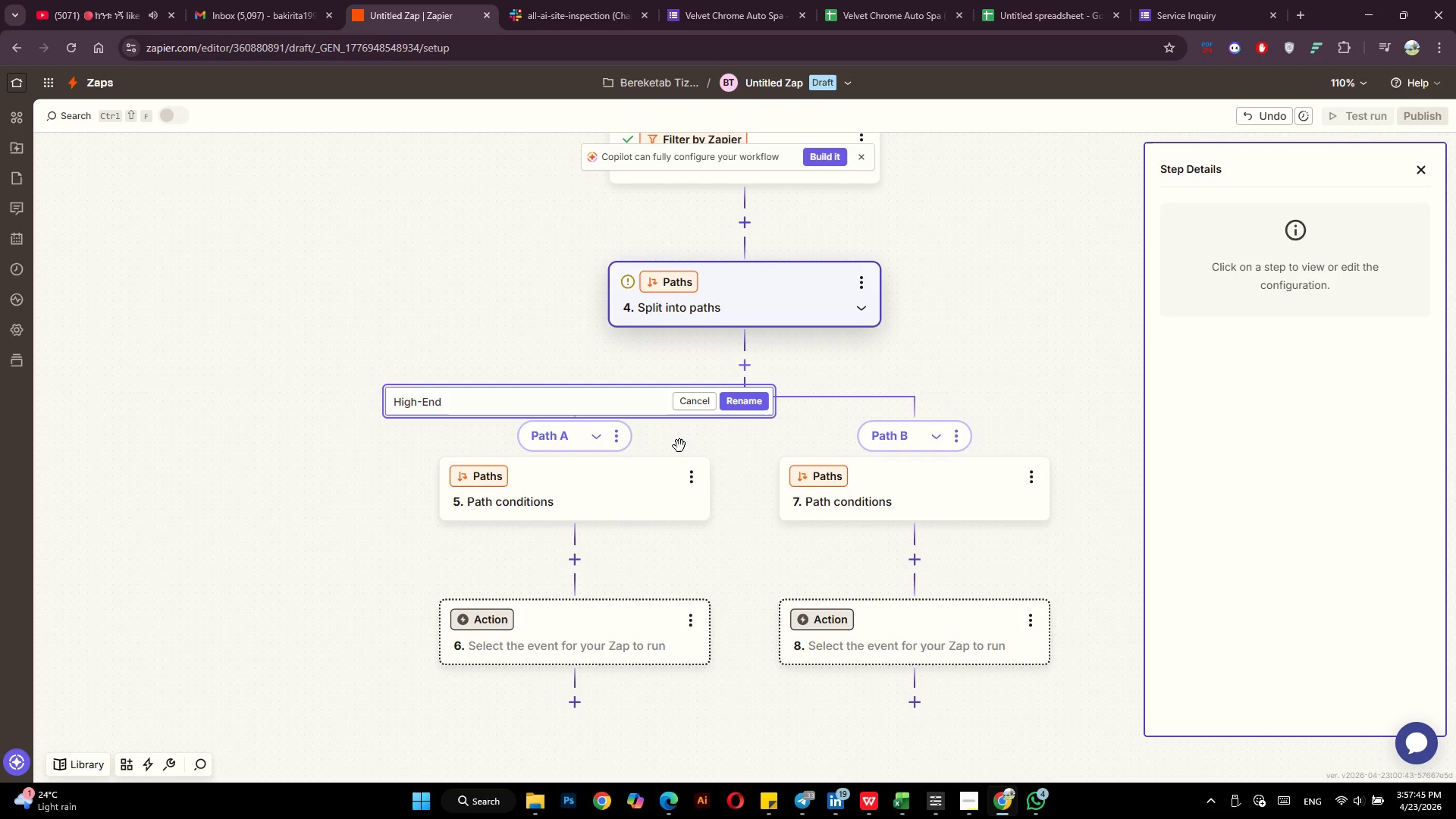 
type(Ceramic)
 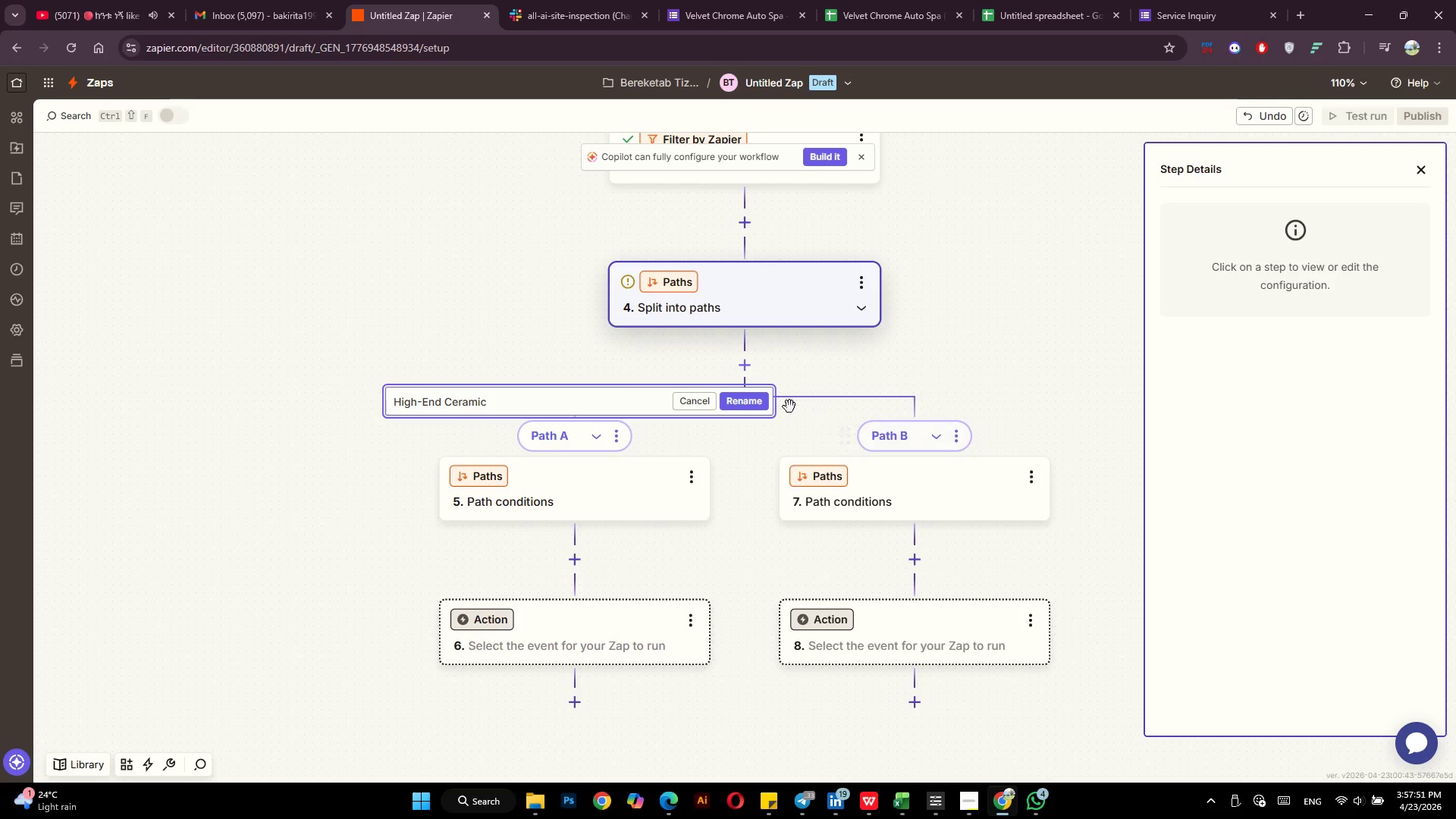 
left_click([742, 412])
 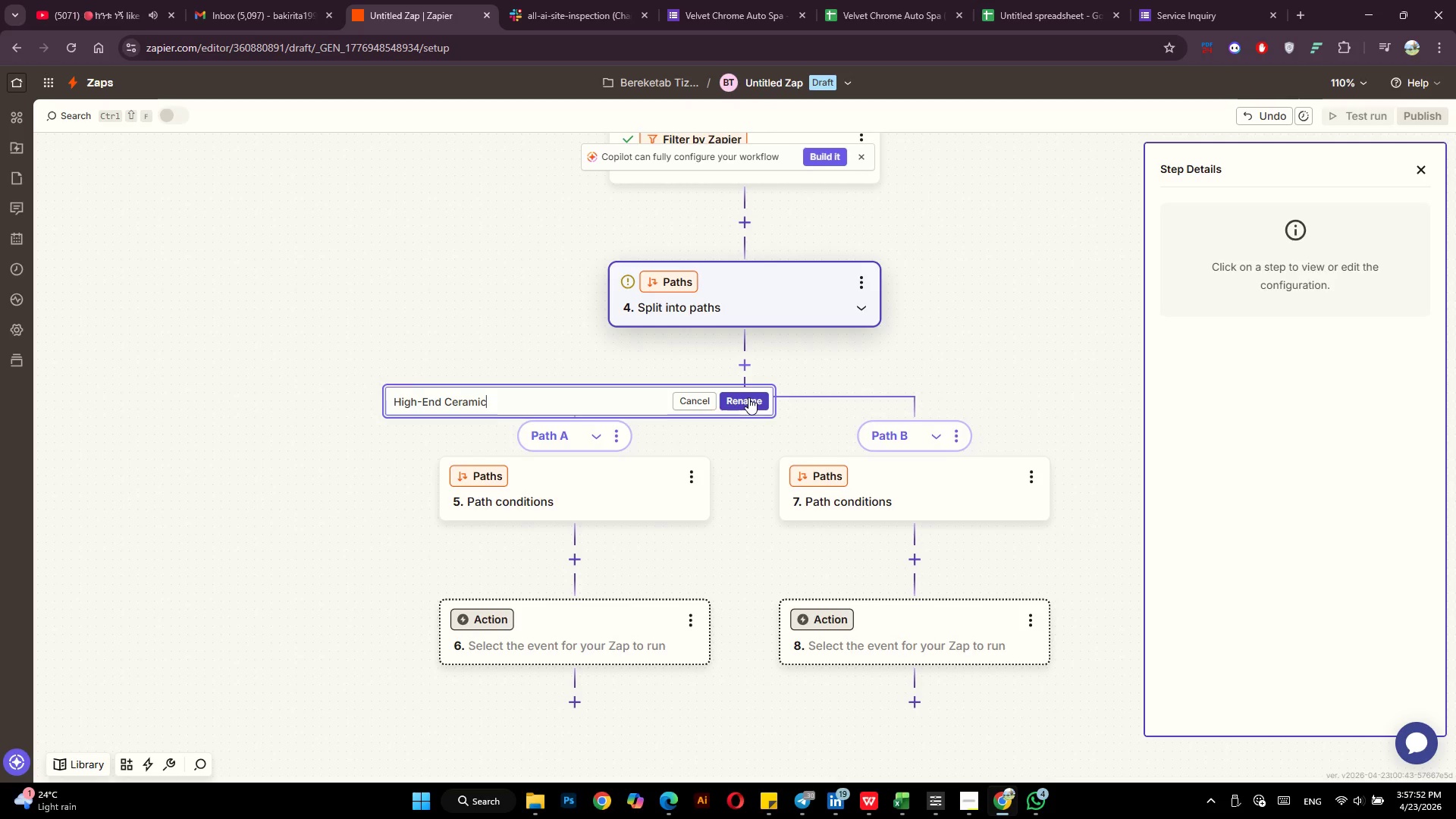 
left_click([748, 397])
 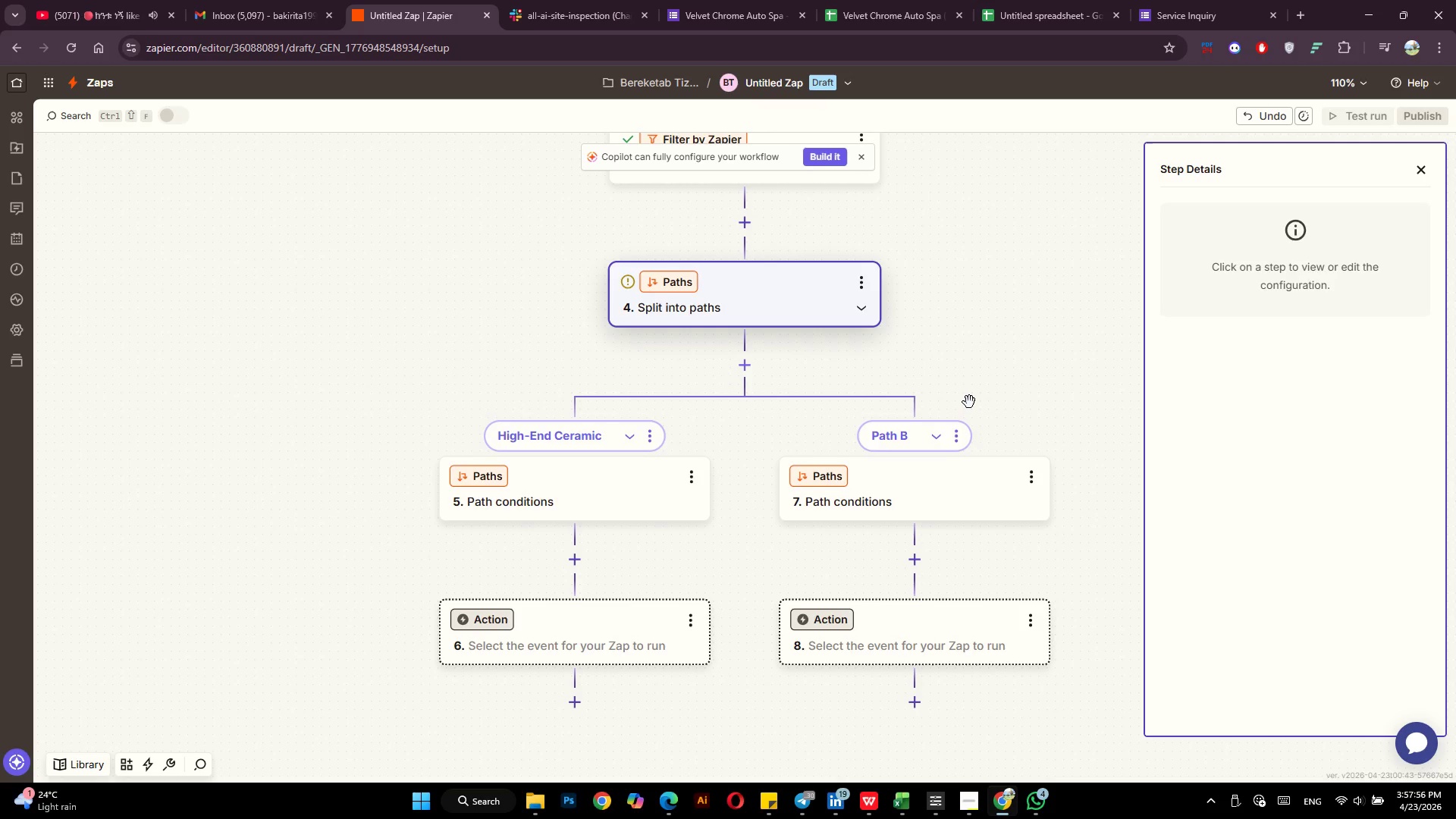 
left_click([959, 444])
 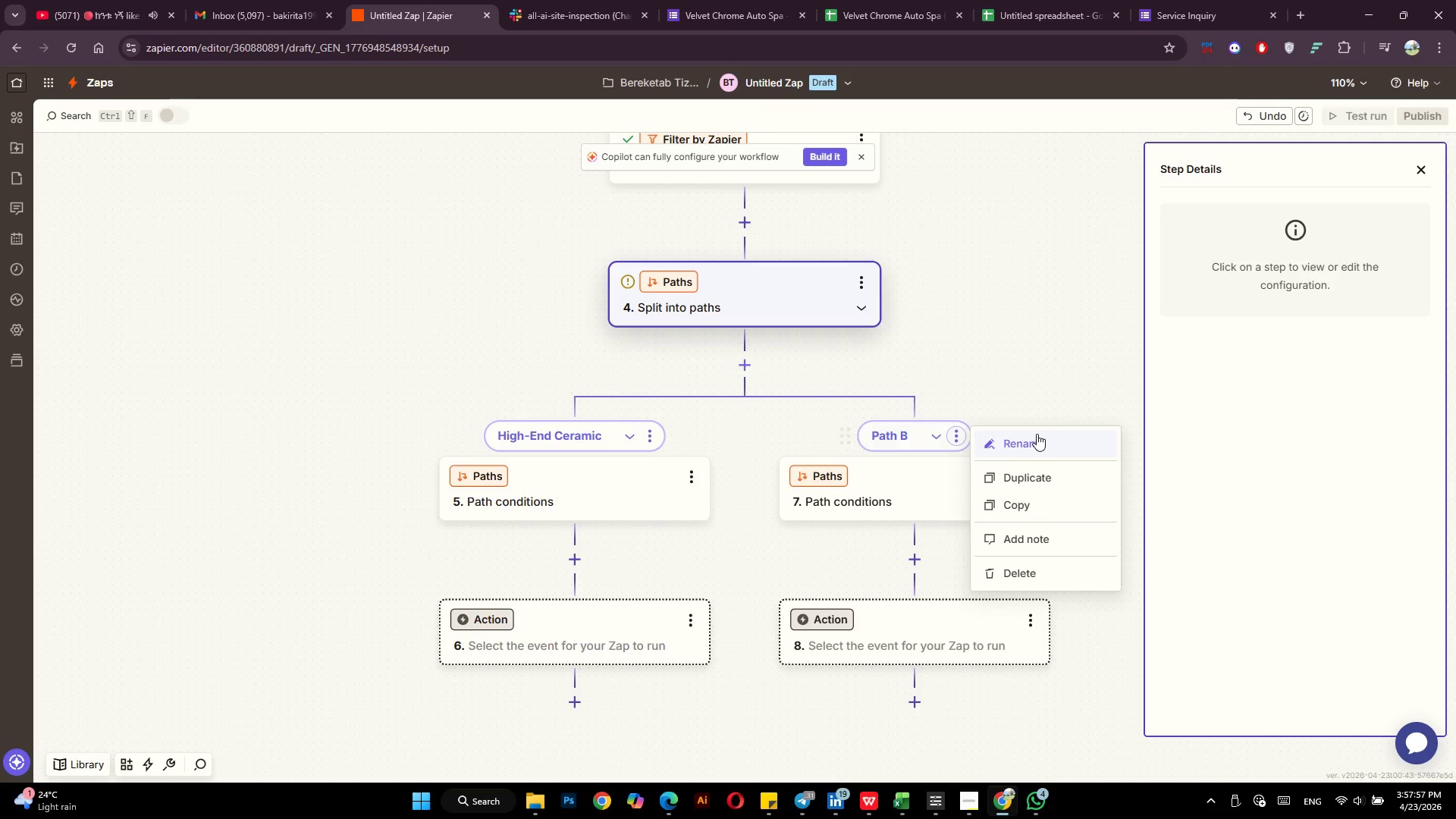 
left_click([1037, 439])
 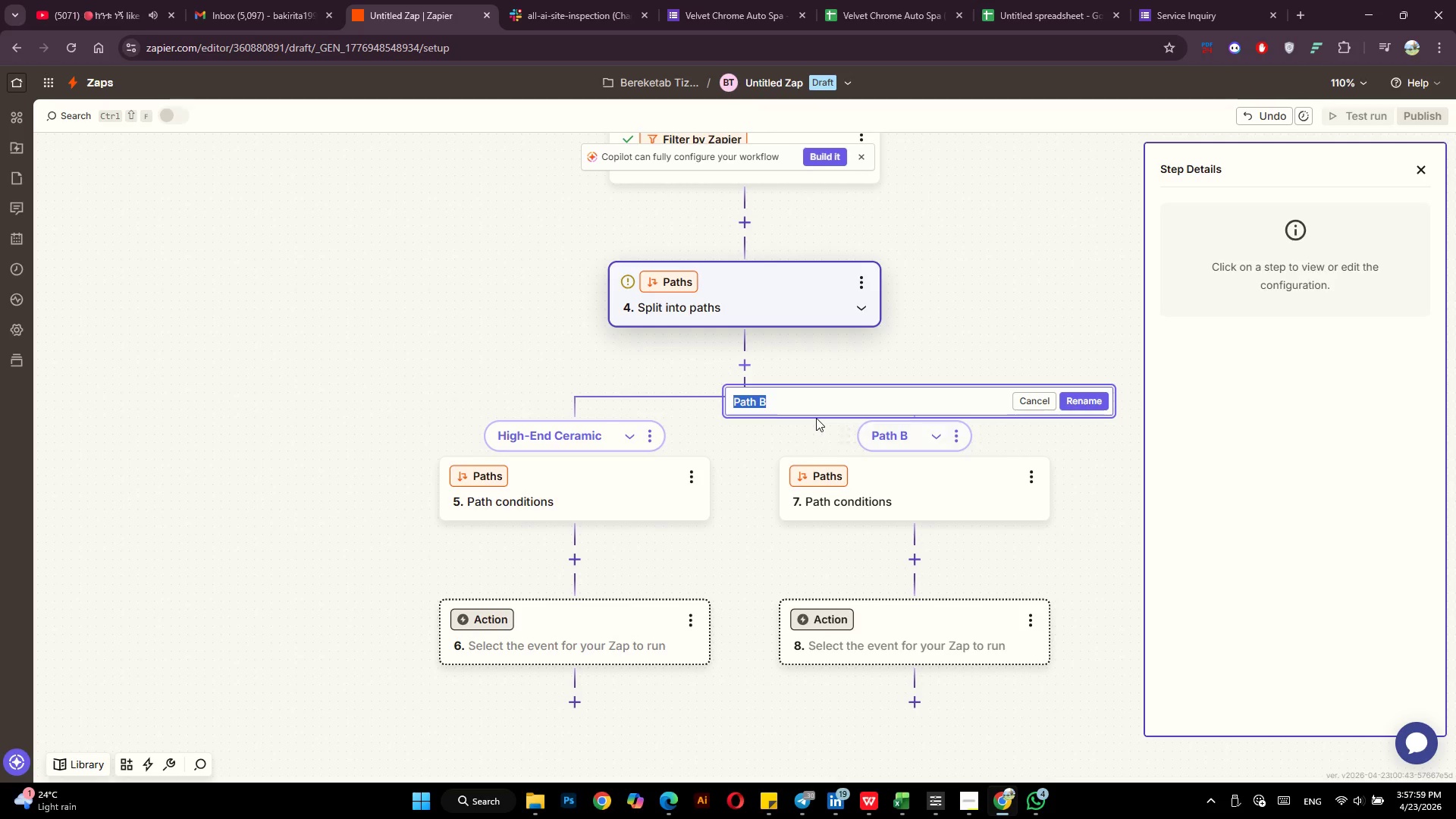 
type(Standard Detail)
 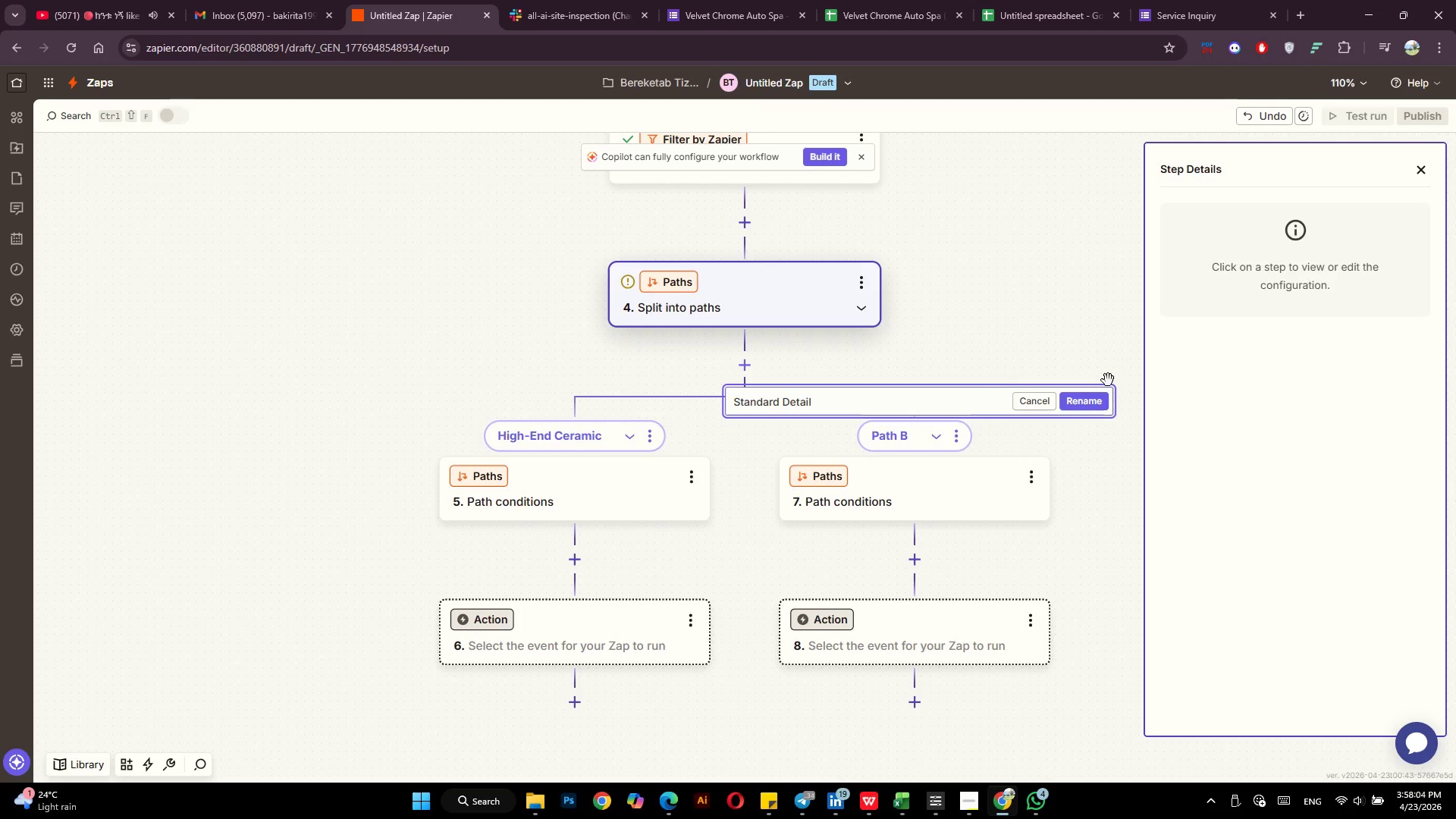 
left_click([1104, 406])
 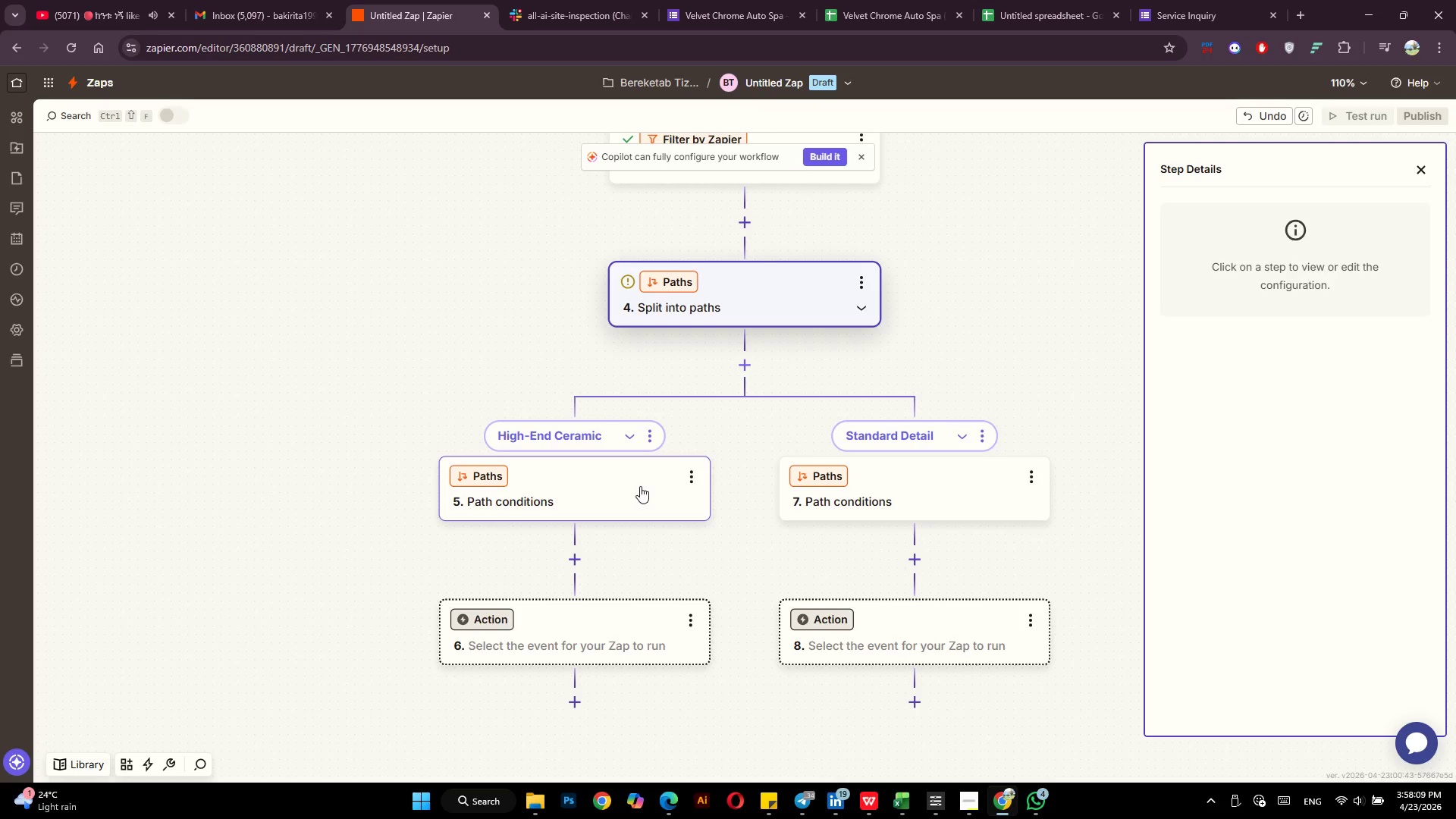 
wait(8.38)
 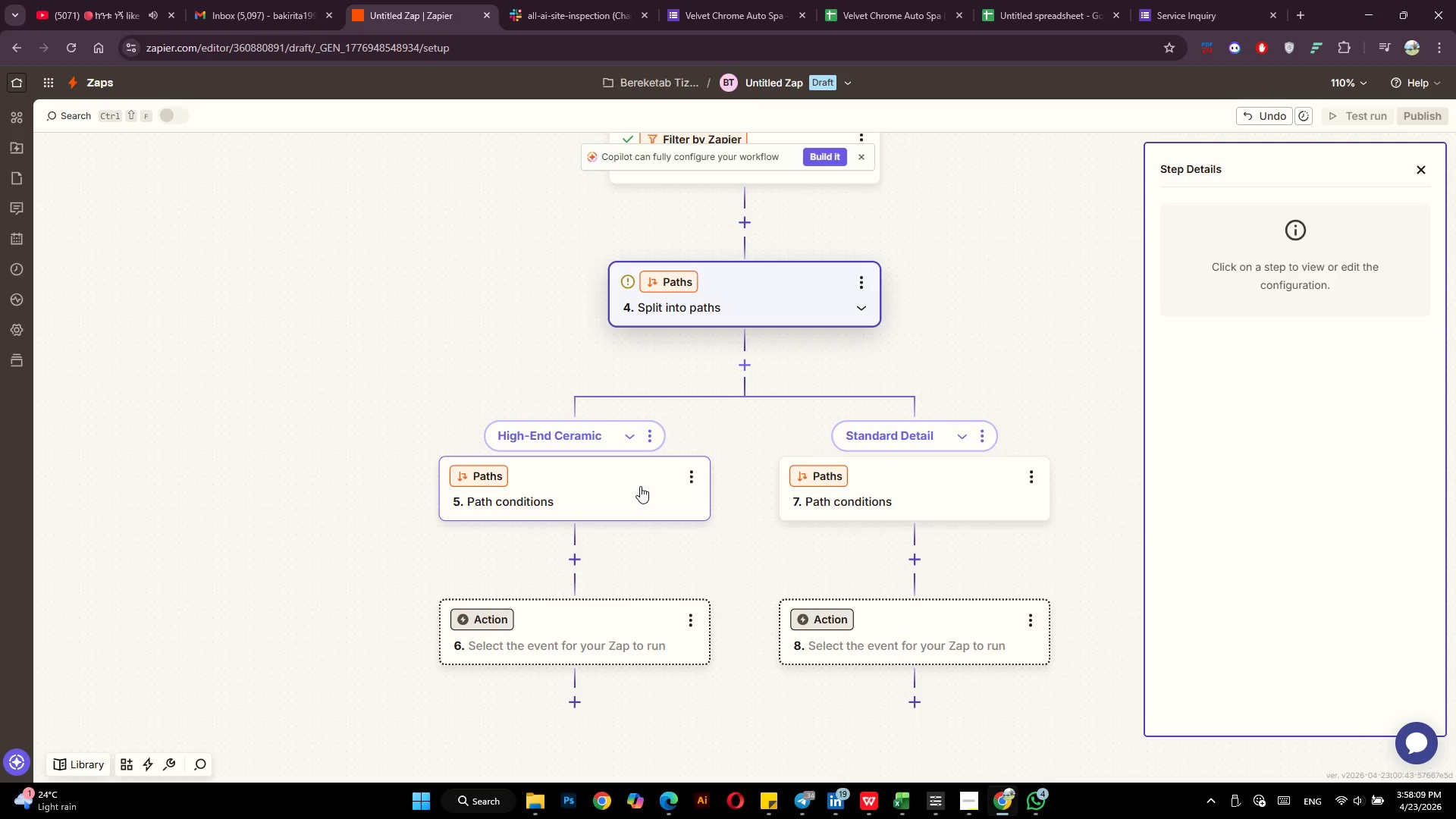 
key(PlayPause)
 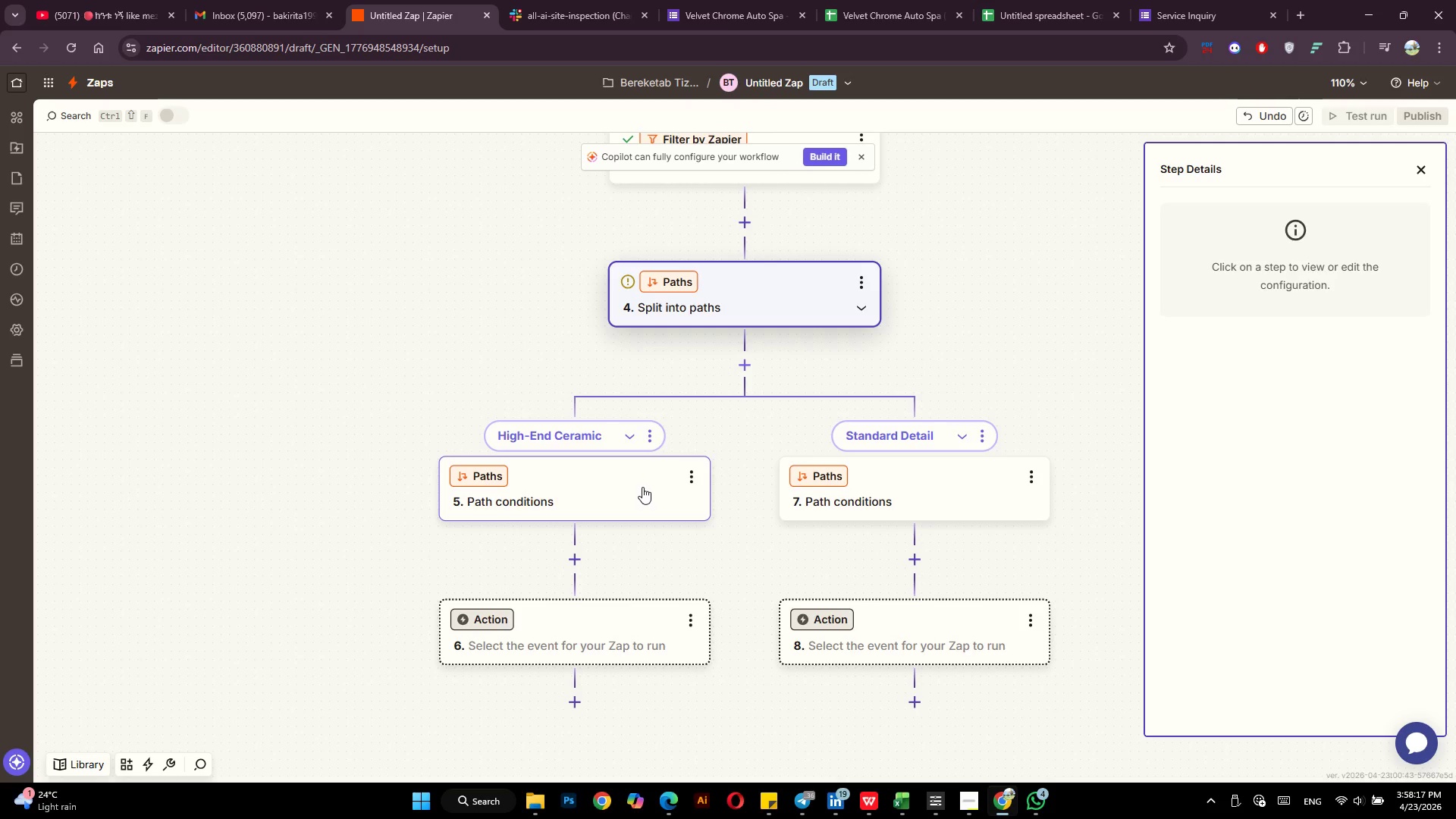 
wait(8.55)
 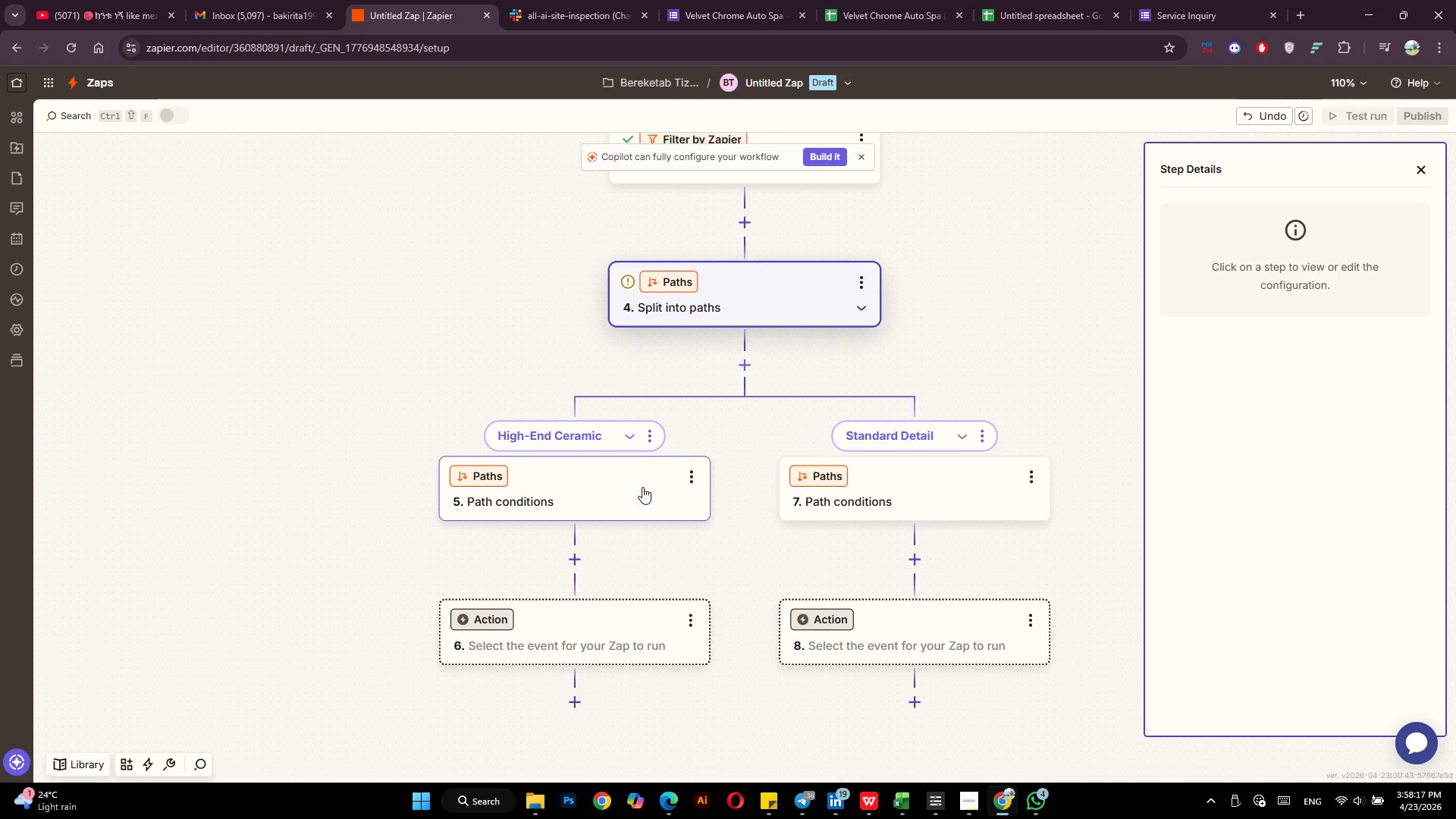 
scroll: coordinate [557, 544], scroll_direction: down, amount: 1.0
 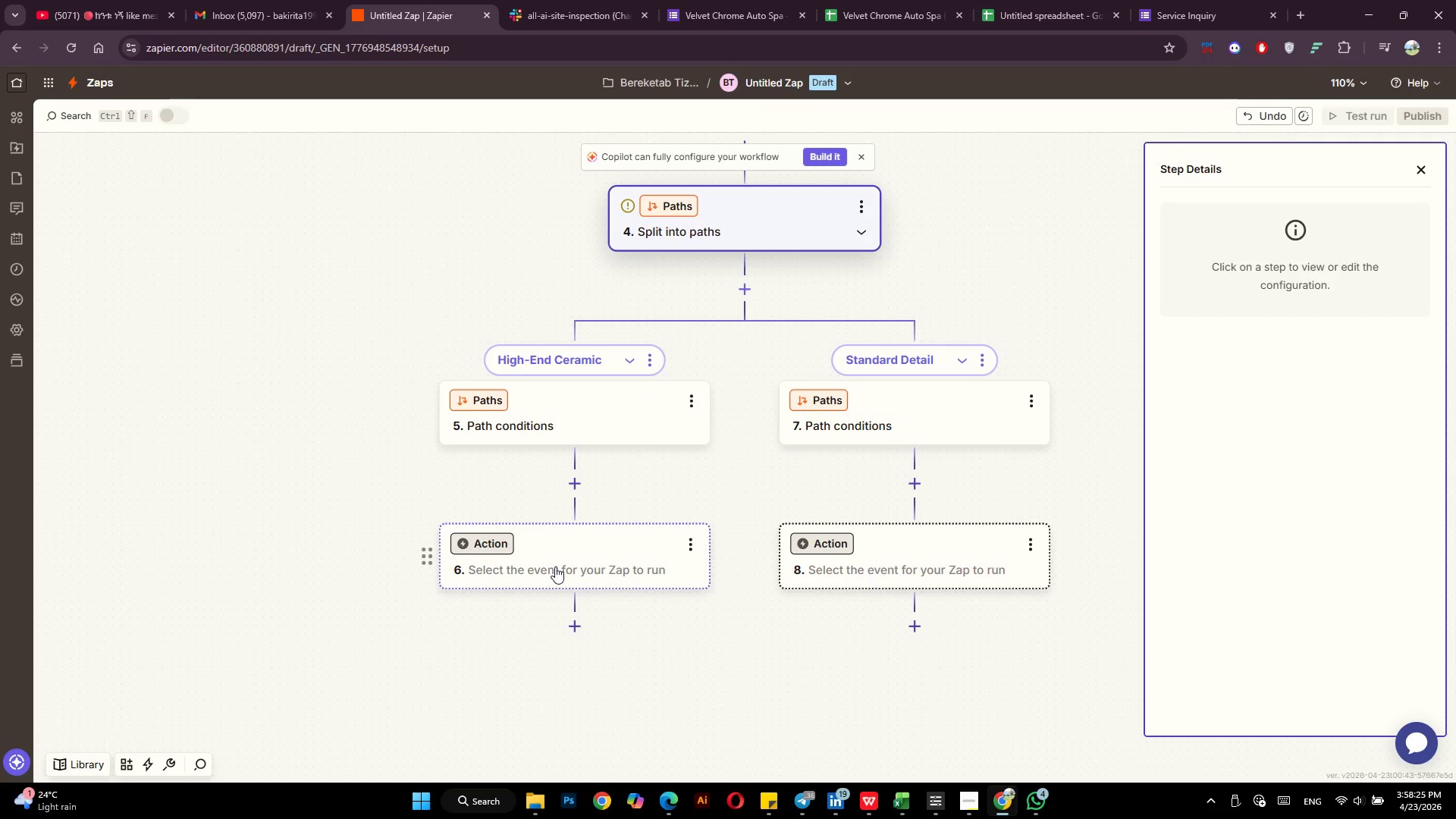 
left_click([555, 566])
 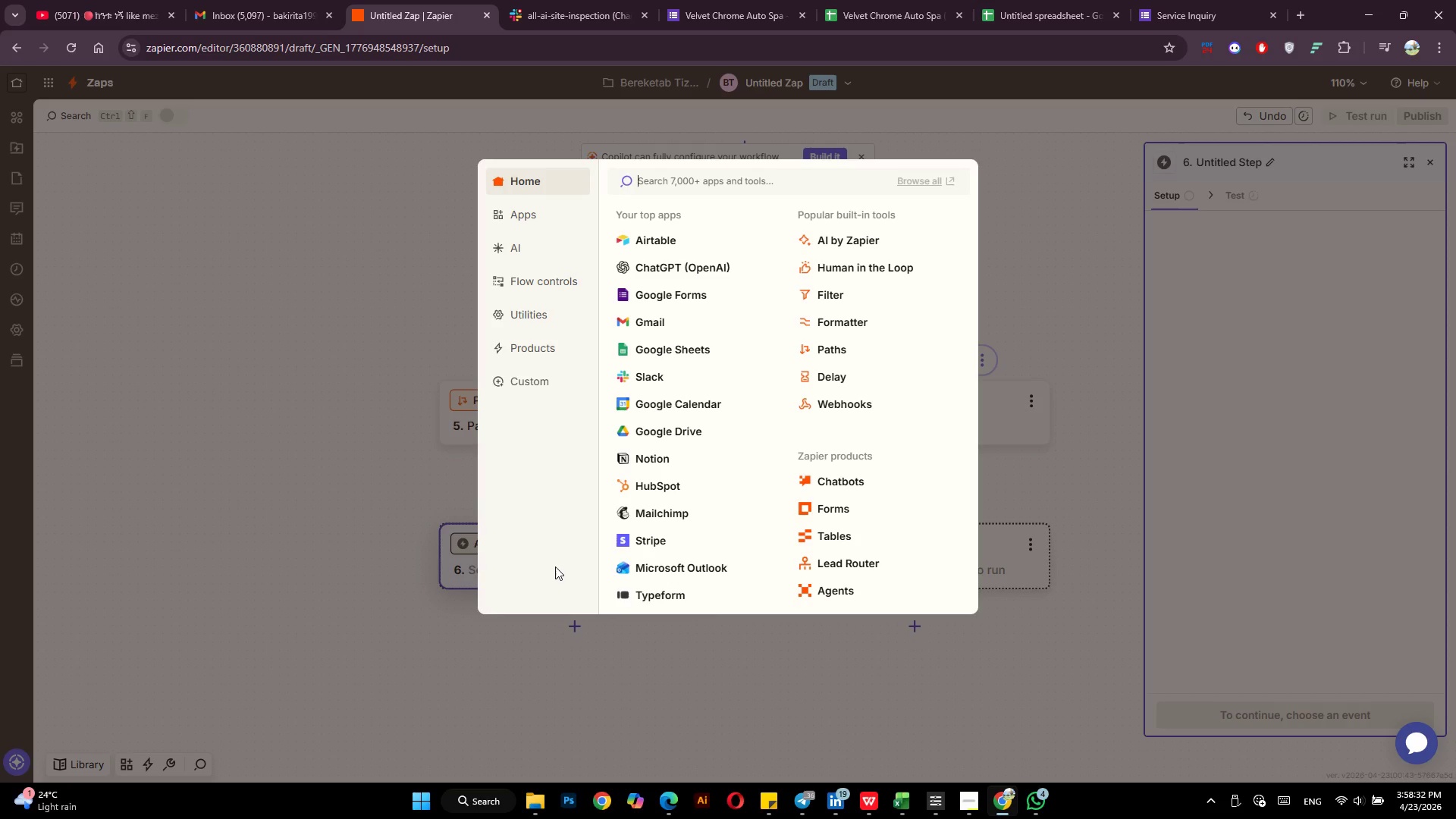 
wait(7.95)
 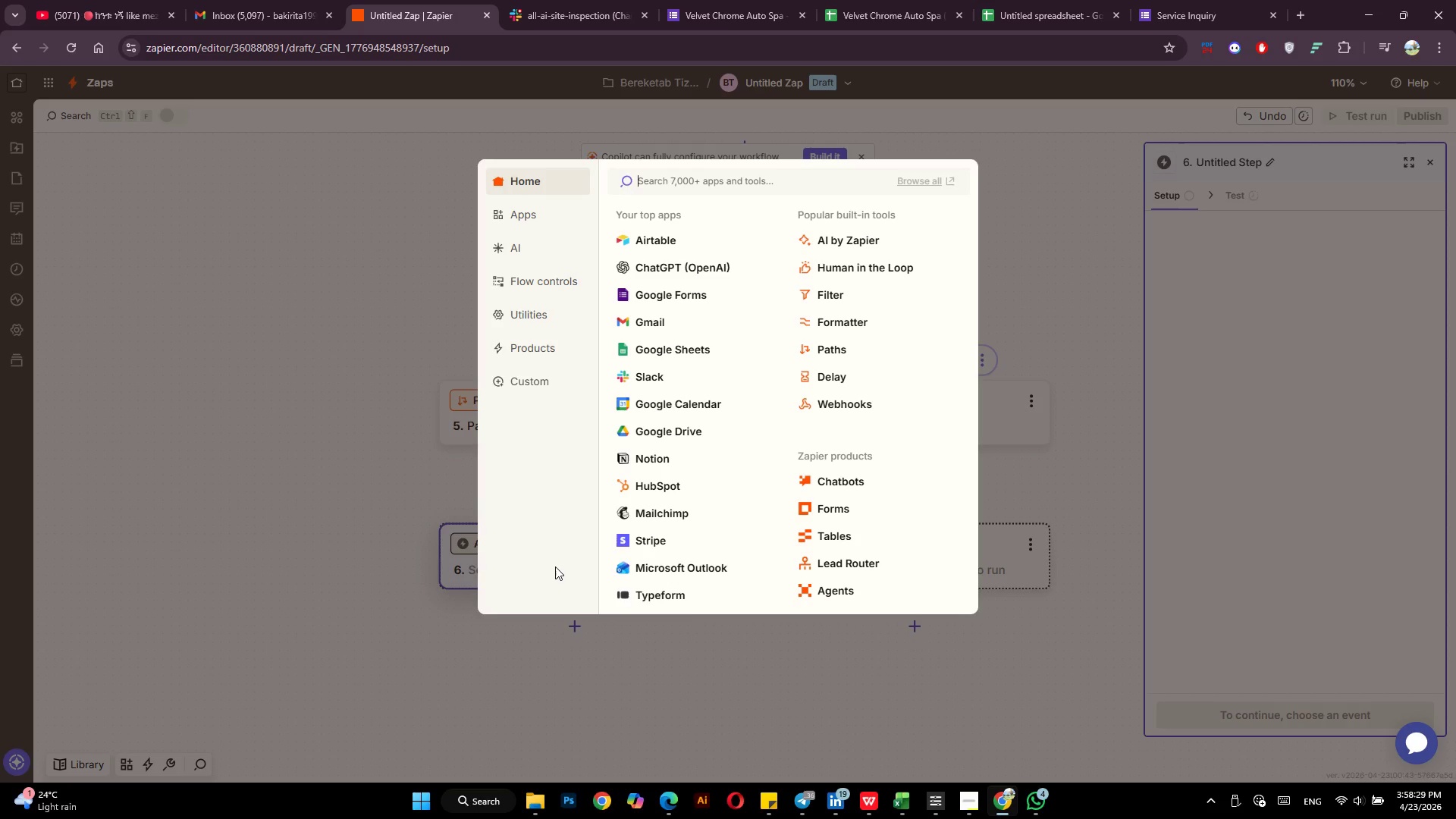 
left_click([394, 560])
 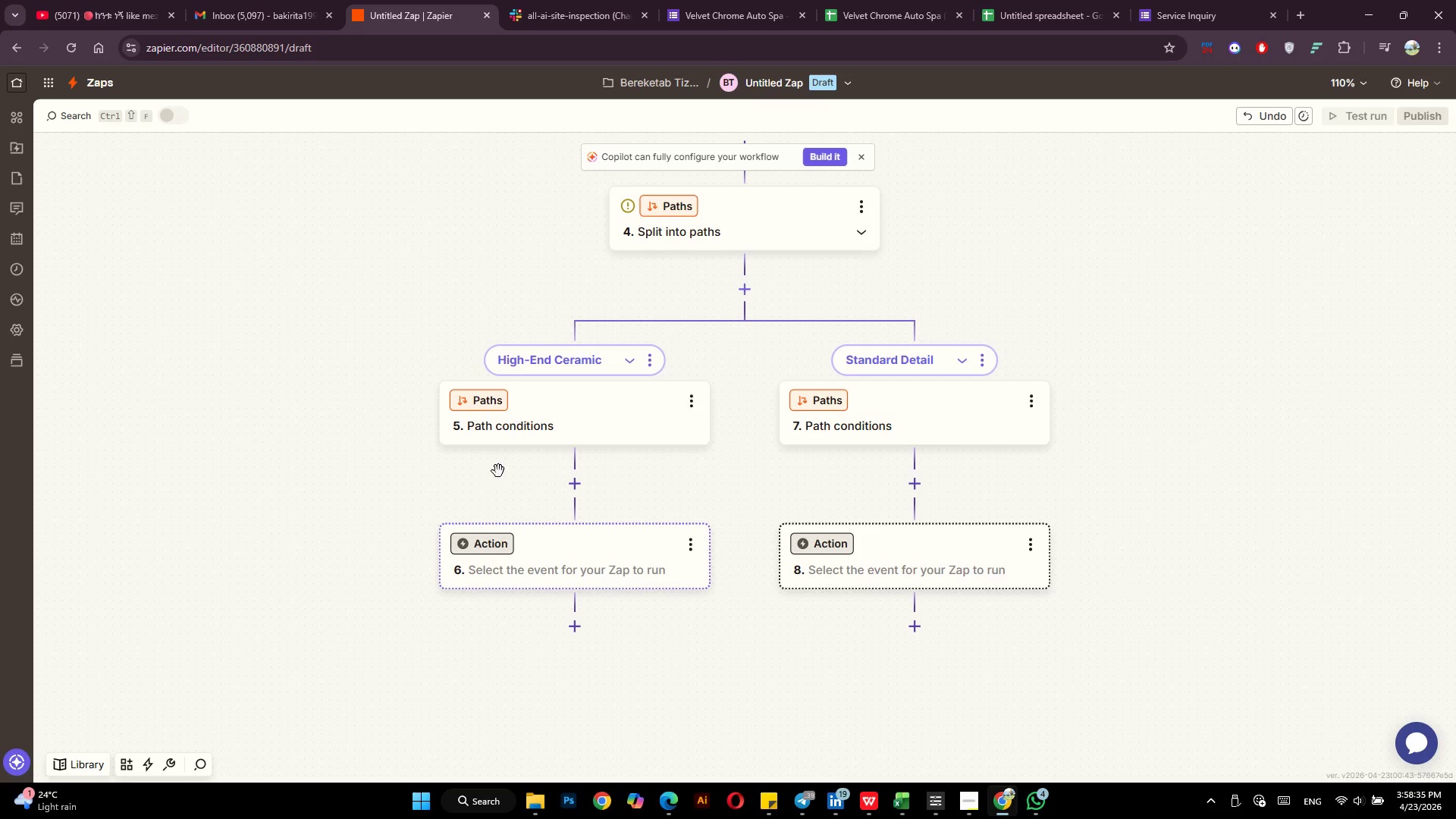 
left_click([548, 431])
 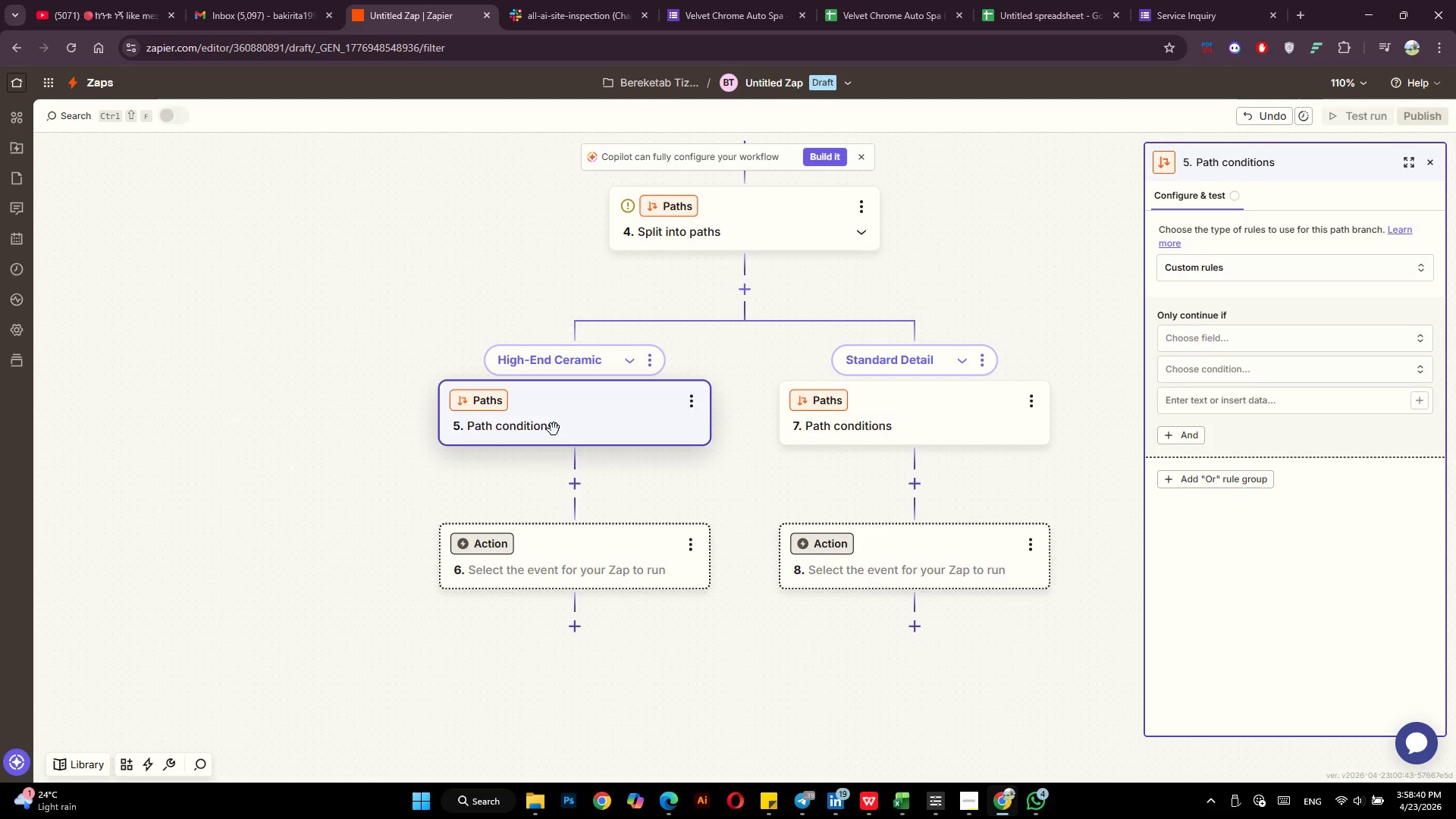 
wait(9.47)
 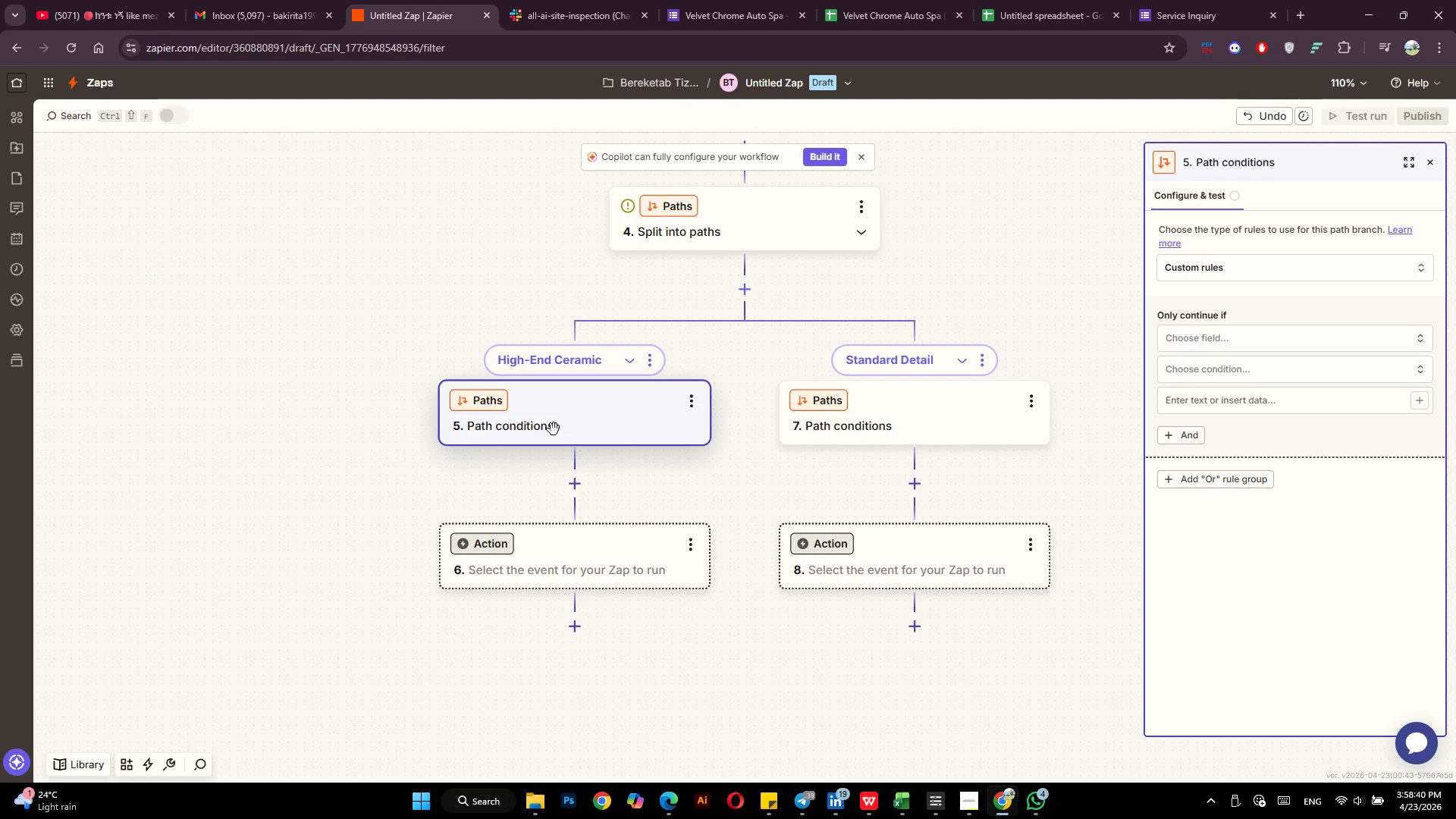 
left_click([1257, 340])
 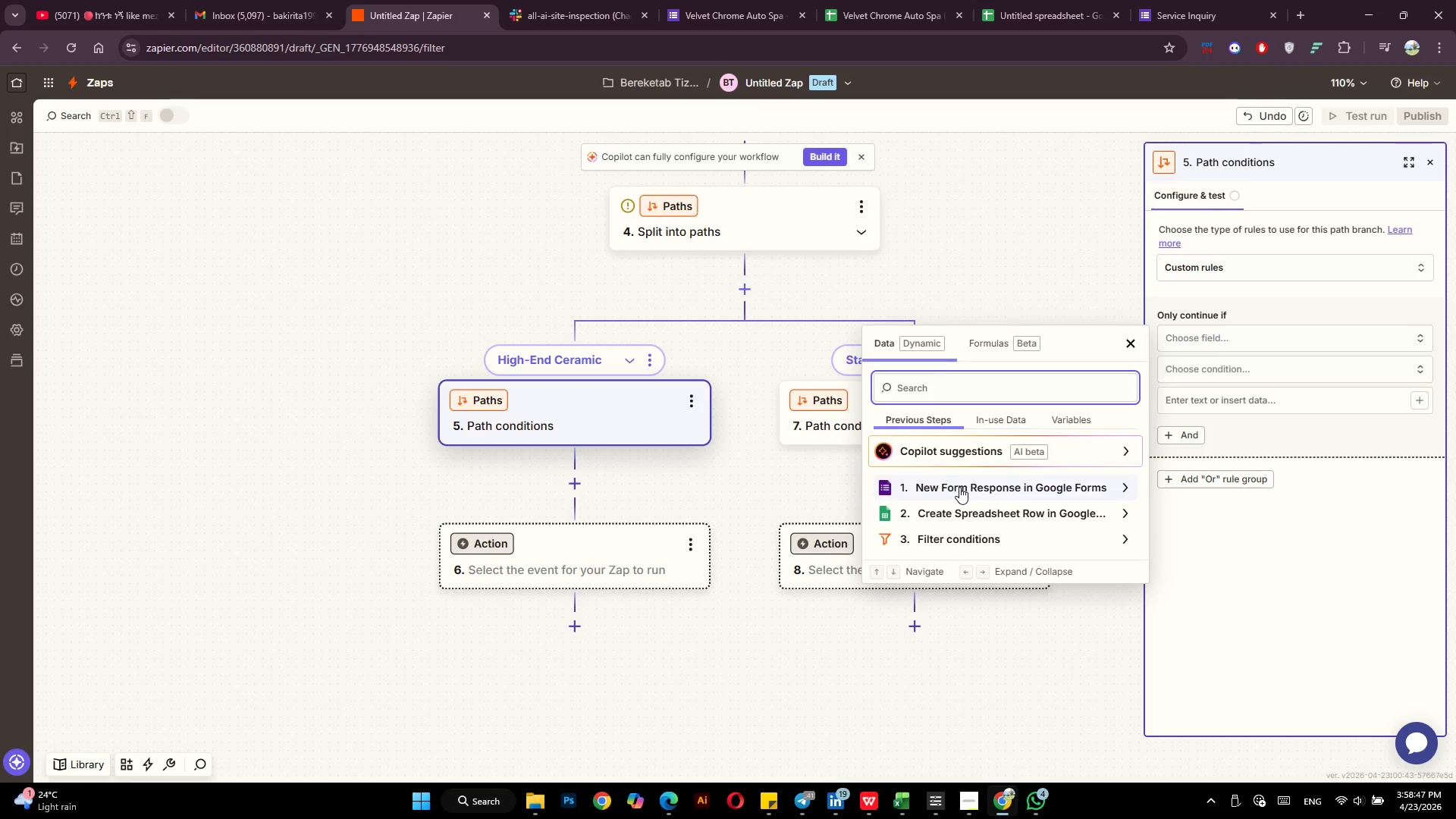 
left_click([959, 487])
 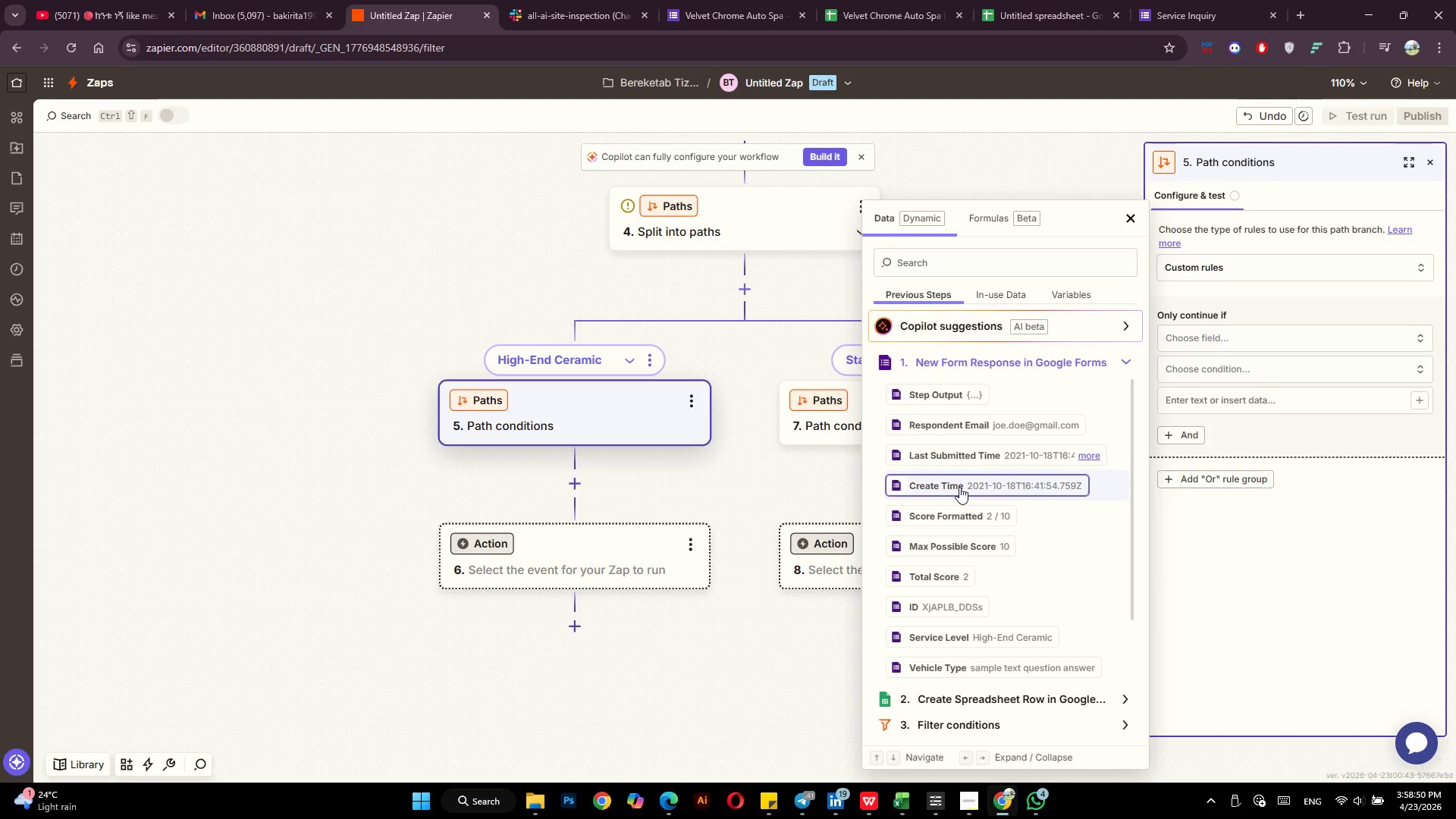 
scroll: coordinate [959, 487], scroll_direction: down, amount: 1.0
 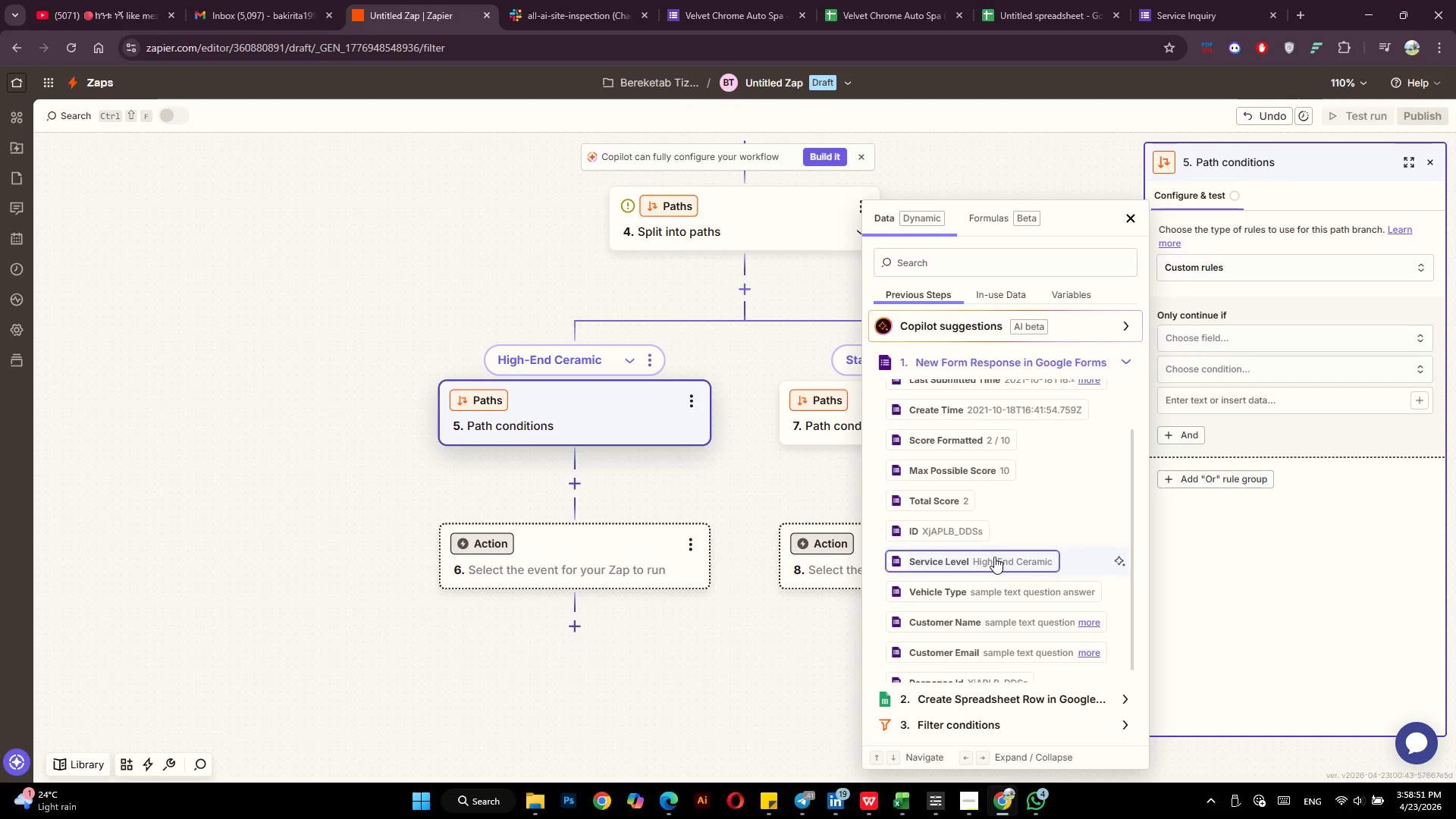 
left_click([994, 557])
 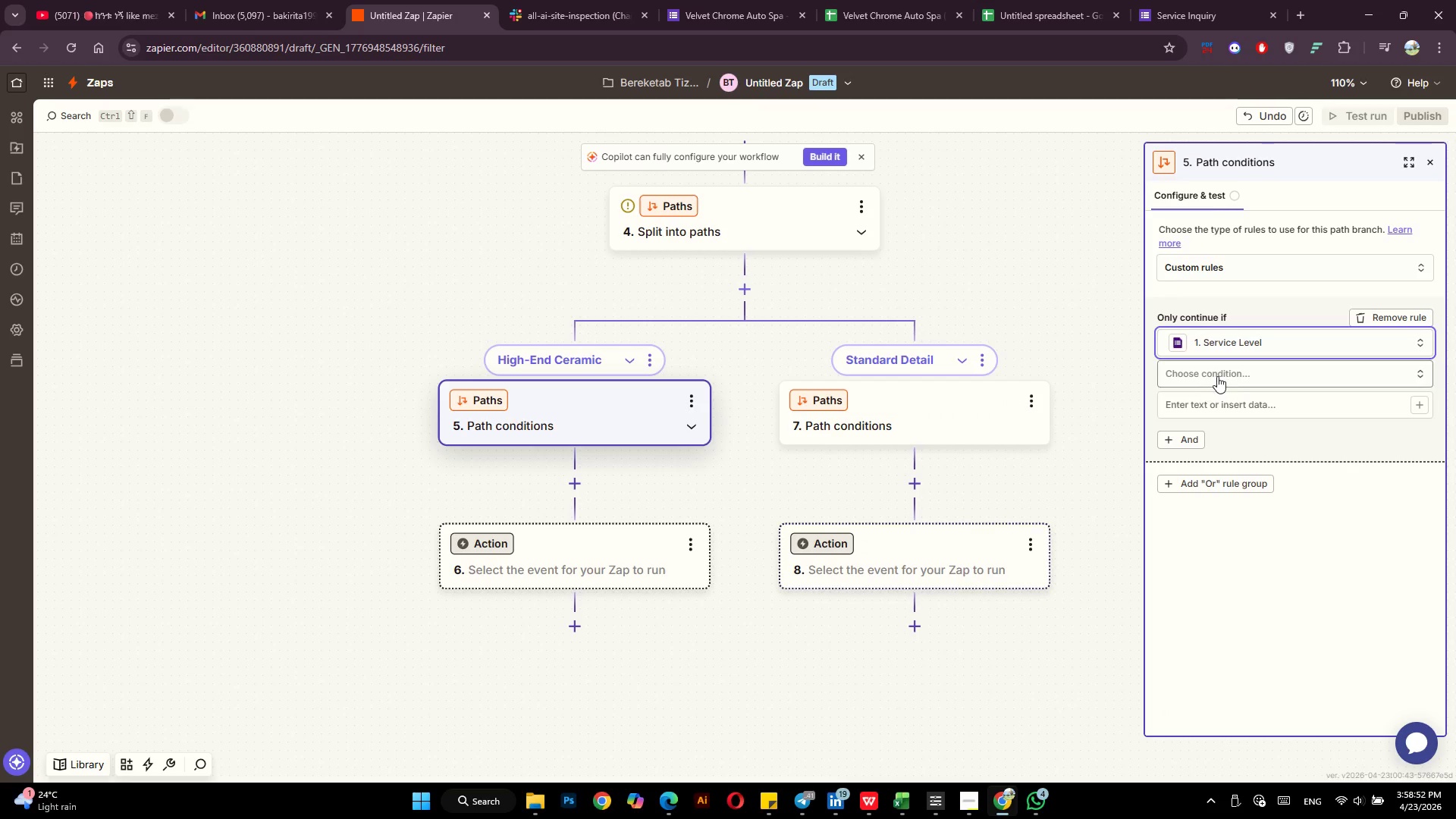 
left_click([1220, 375])
 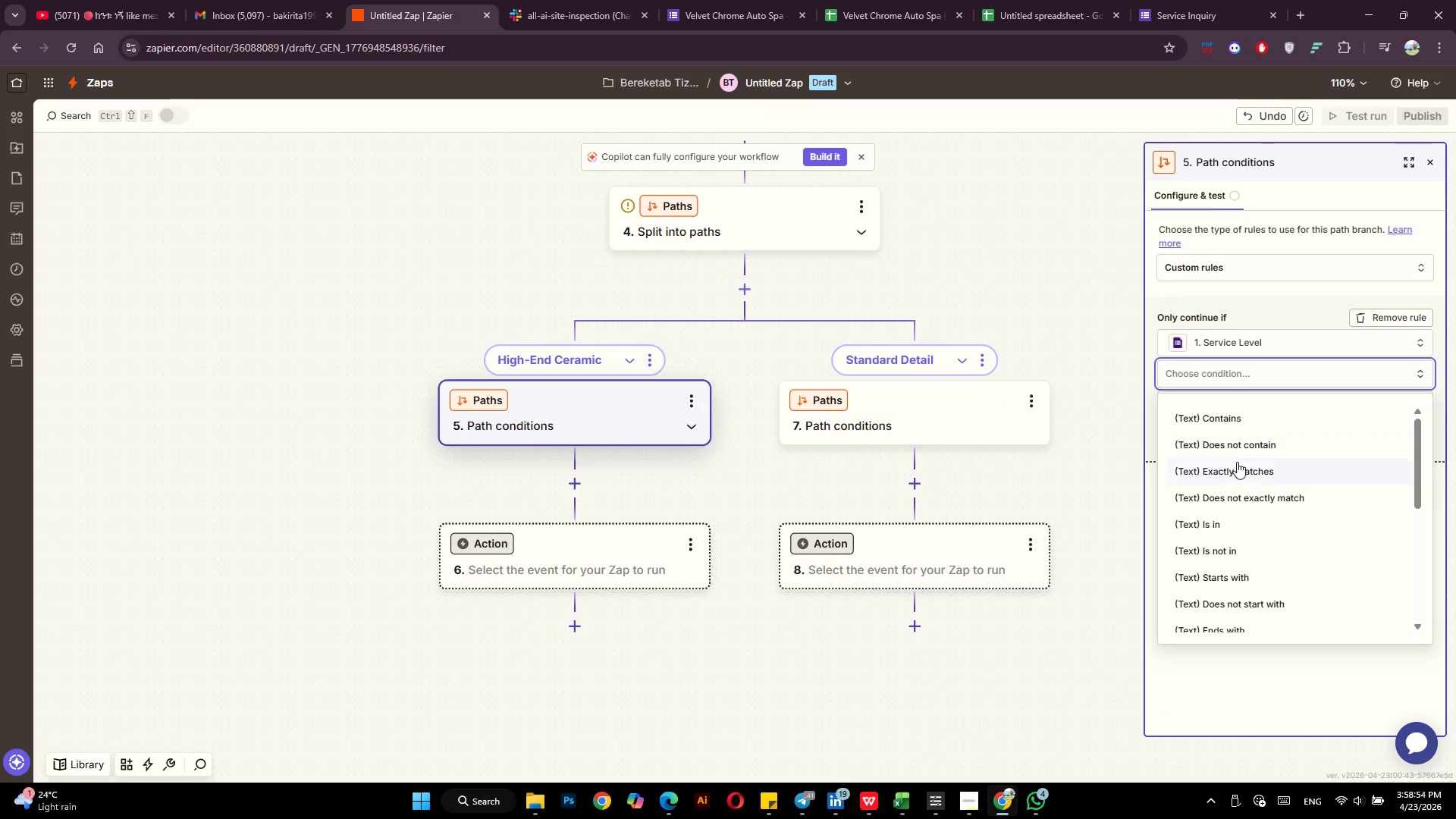 
left_click([1237, 469])
 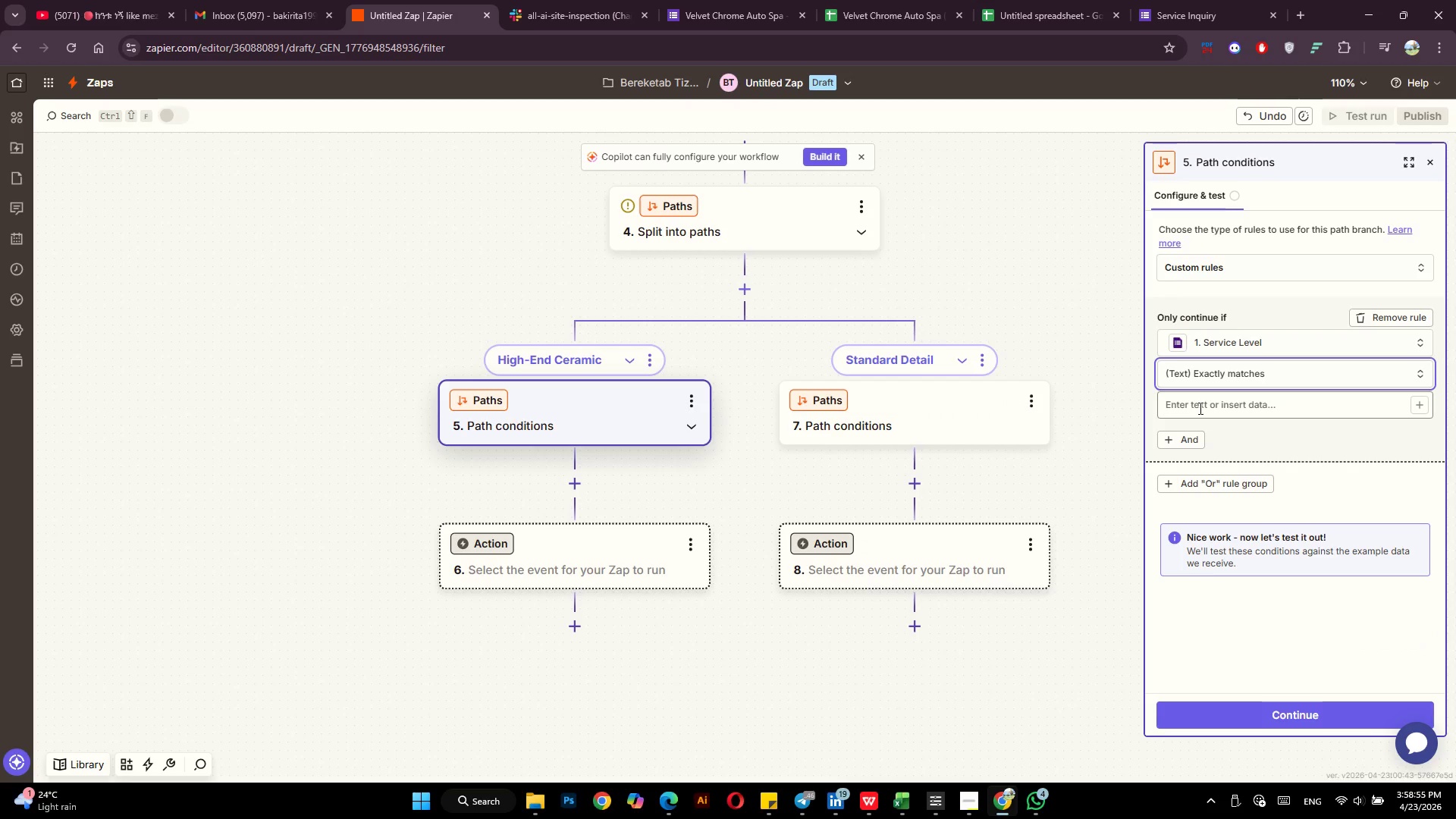 
left_click([1200, 407])
 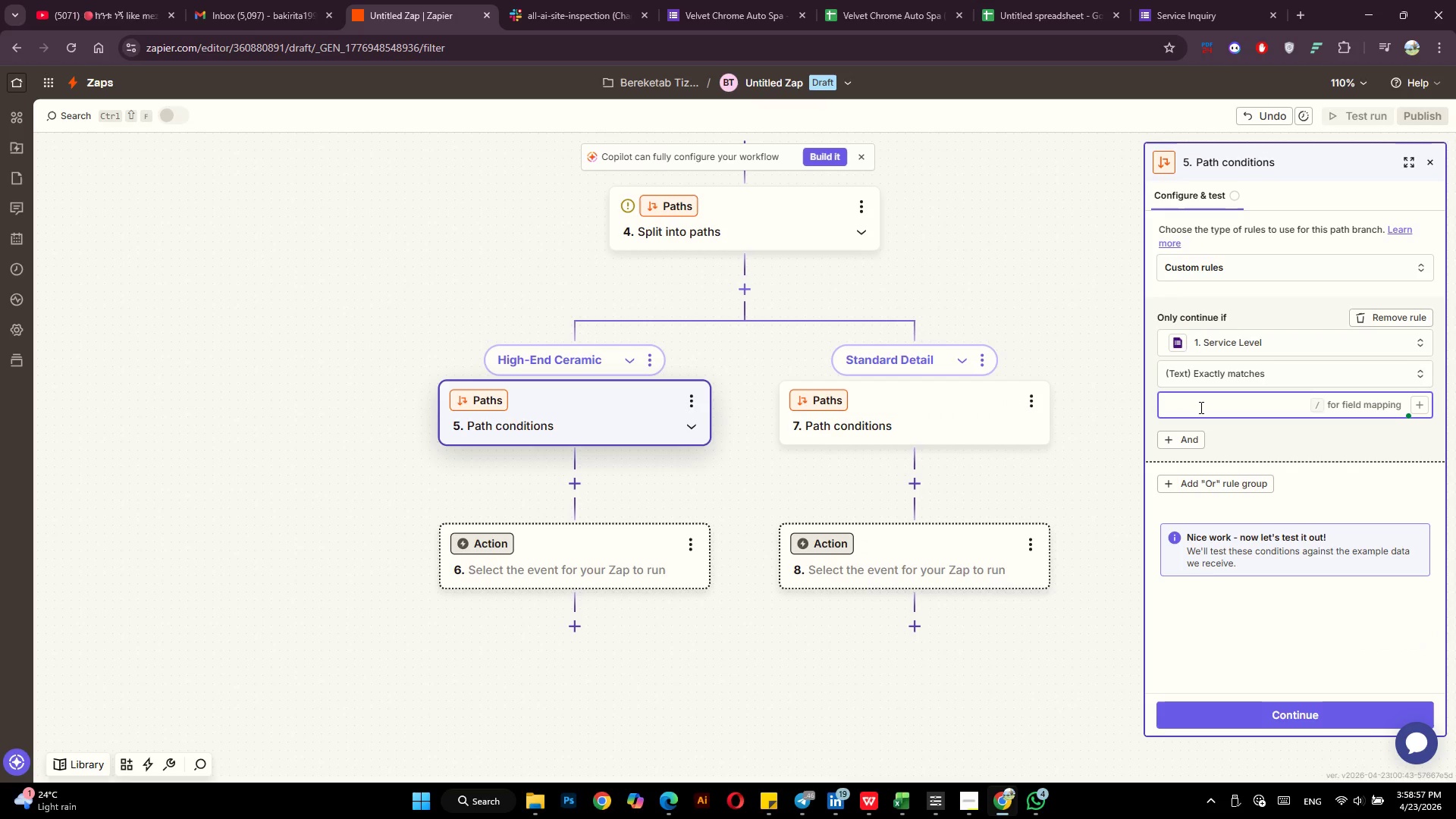 
type(High-End)
 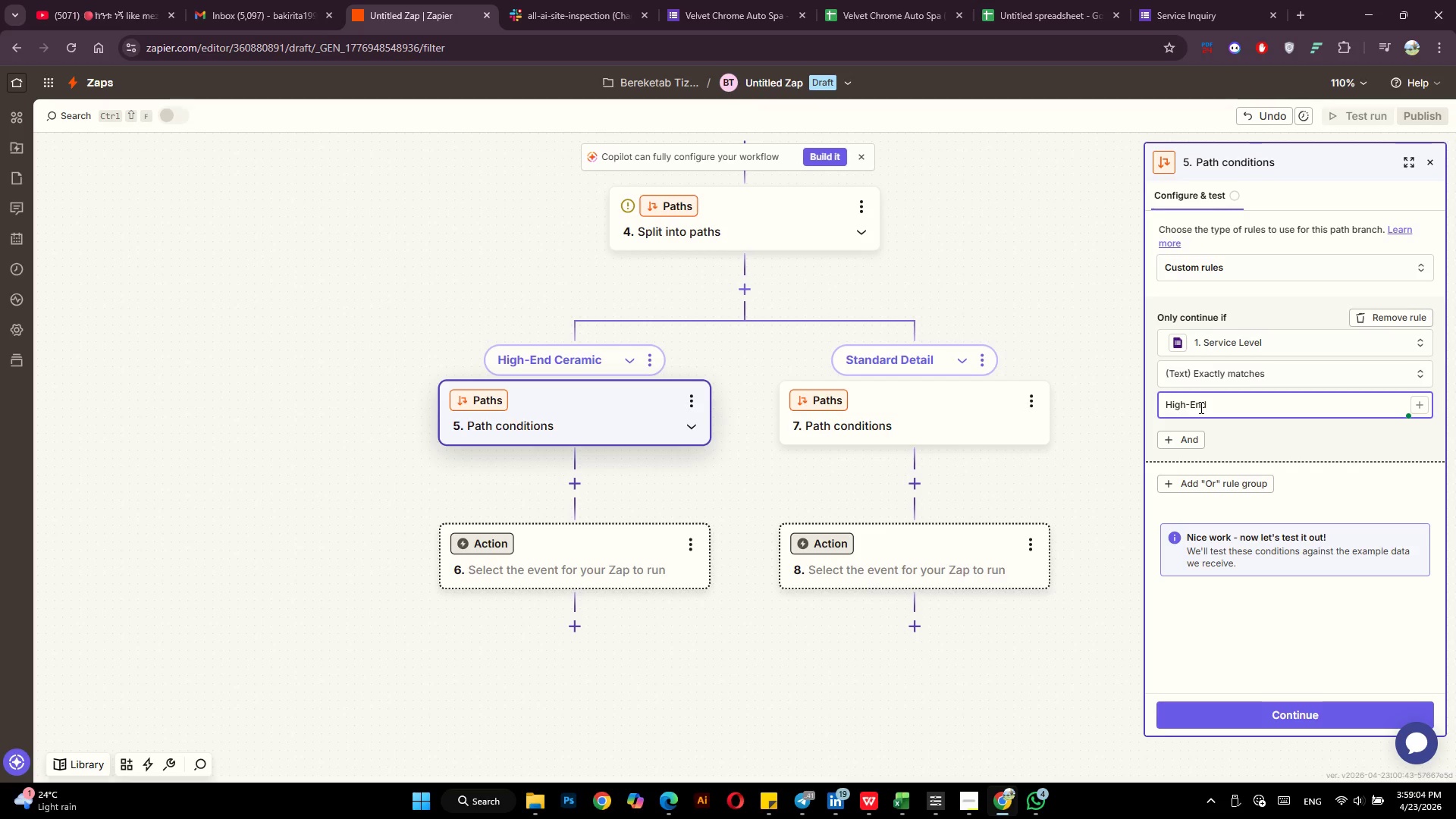 
left_click([1184, 403])
 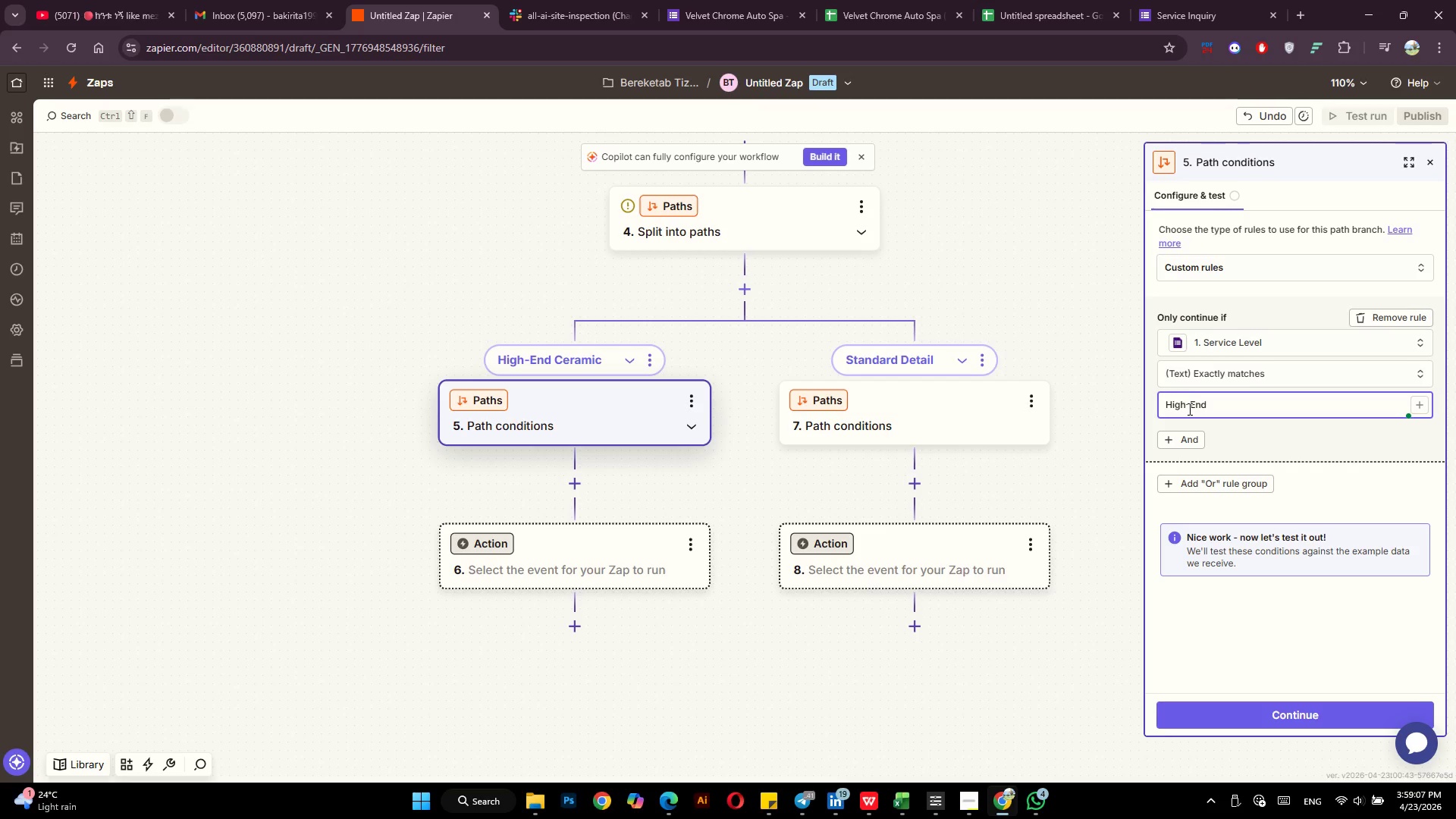 
key(Space)
 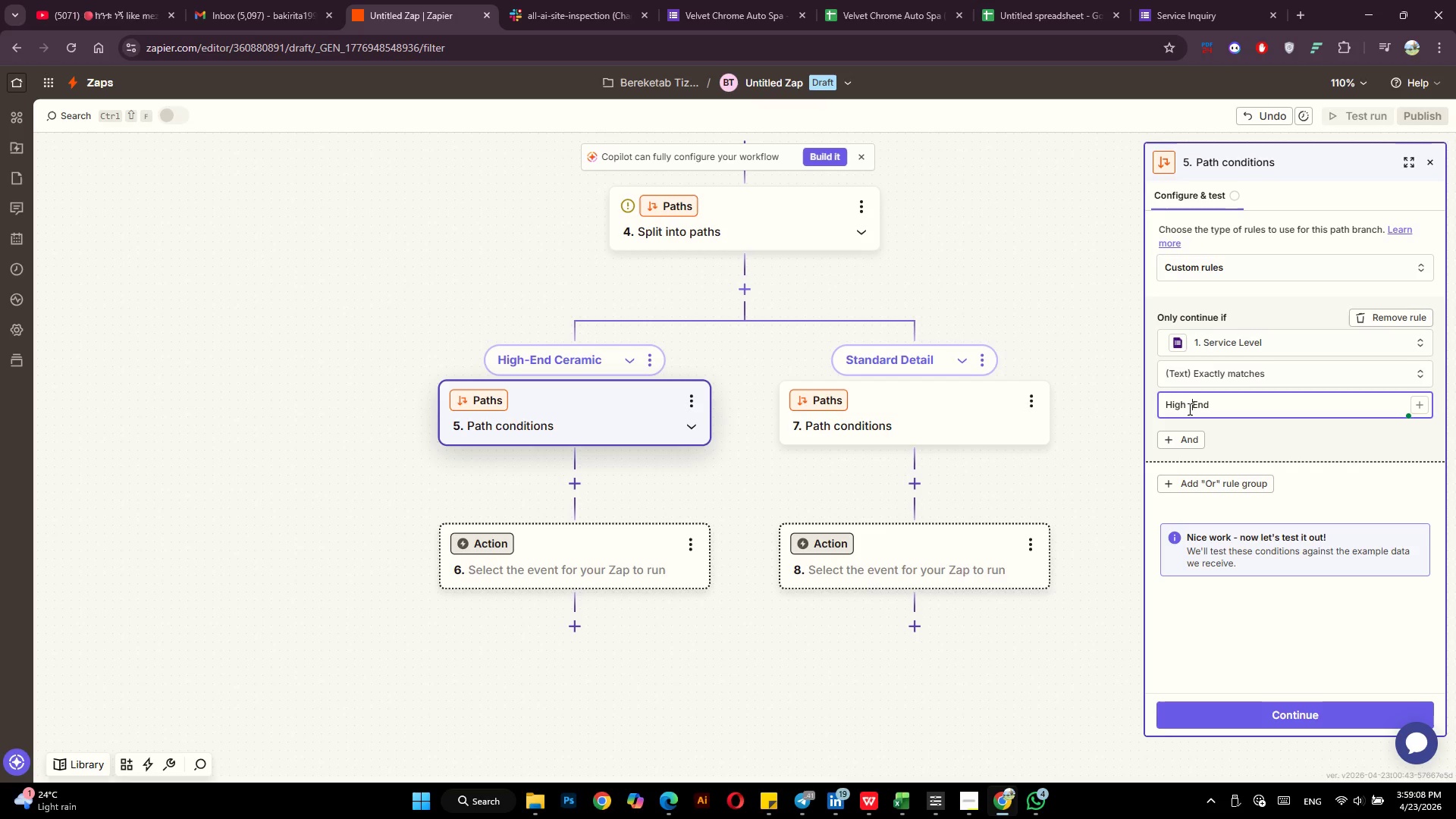 
key(ArrowRight)
 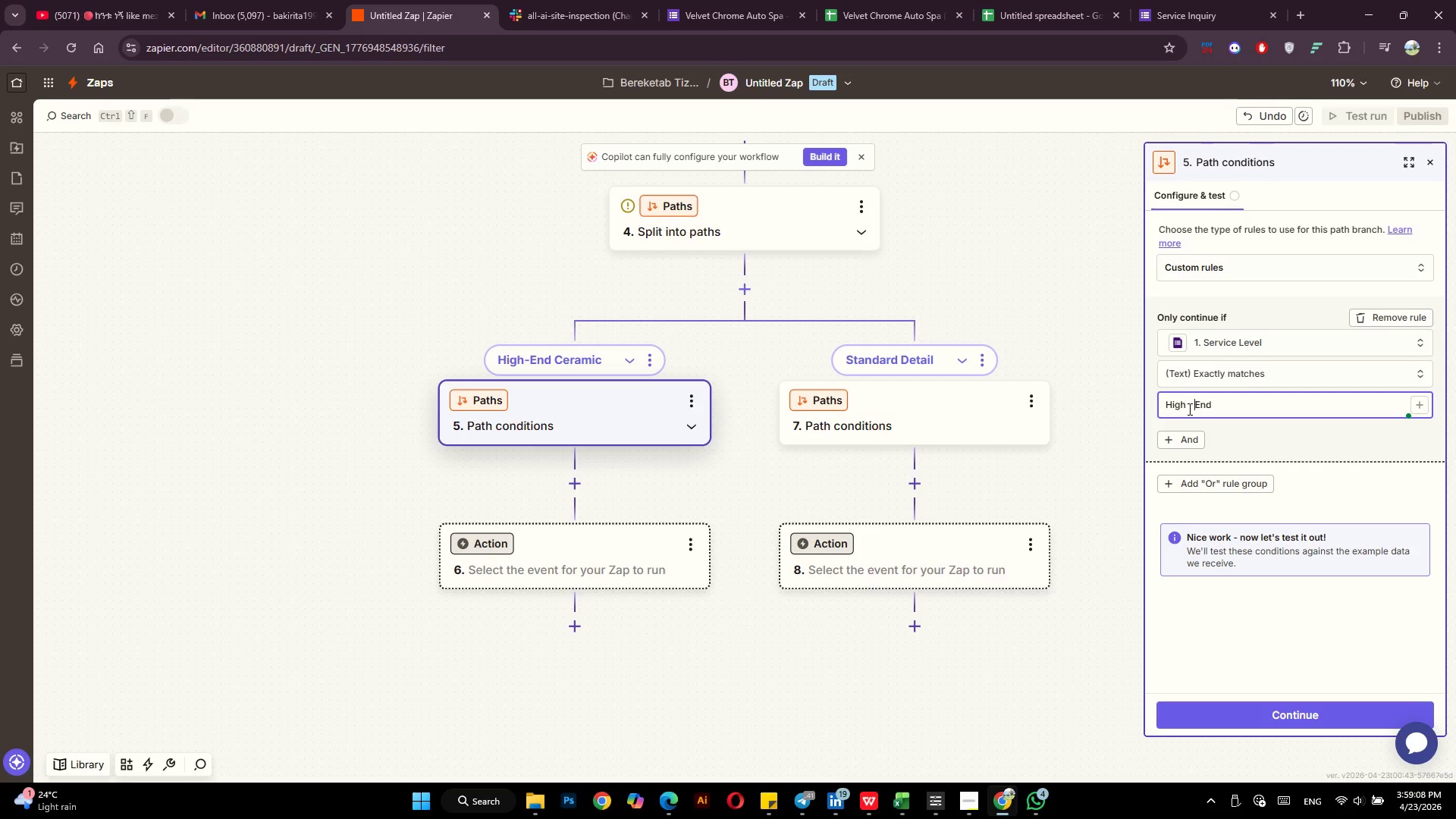 
key(Space)
 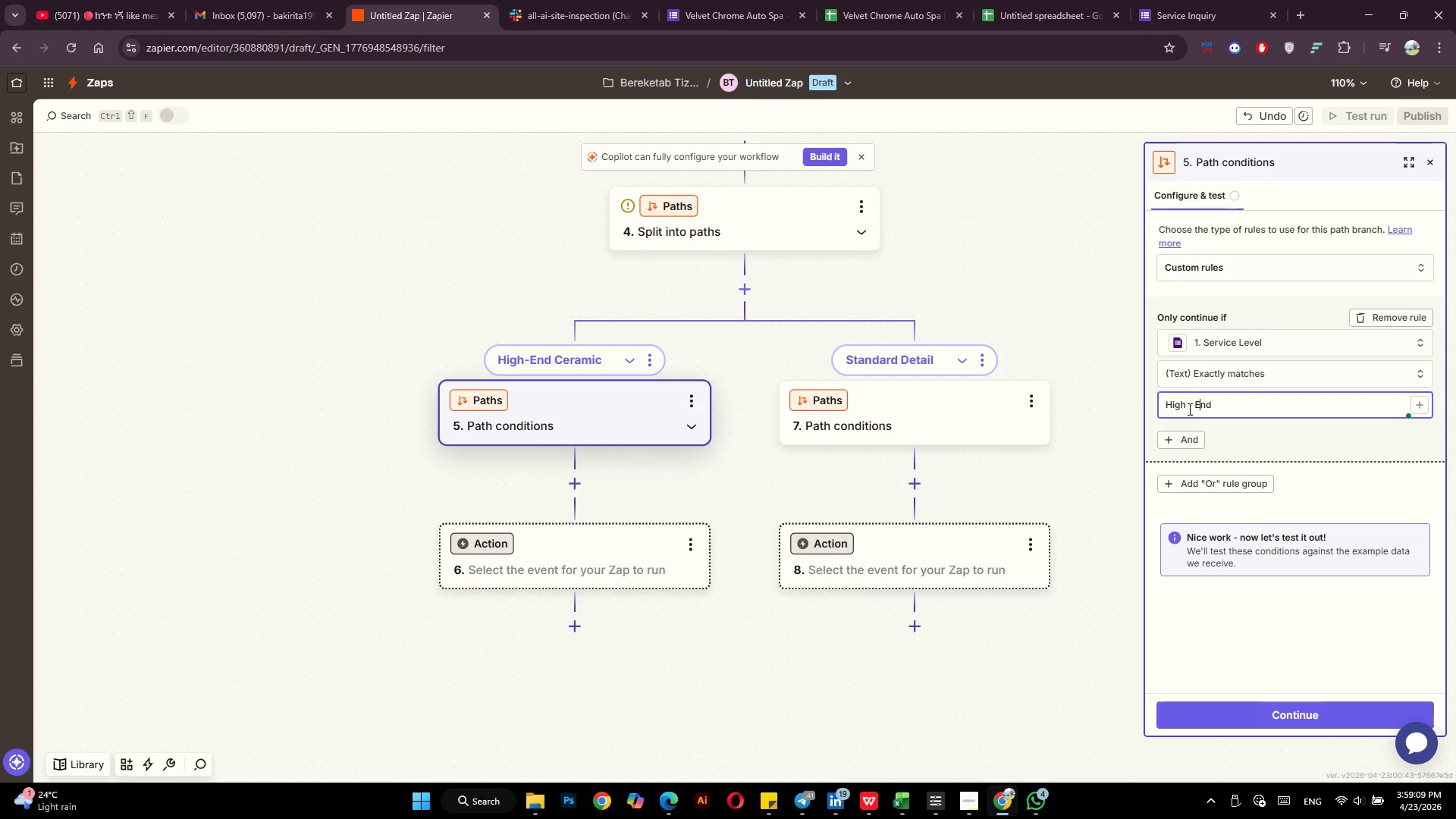 
key(ArrowRight)
 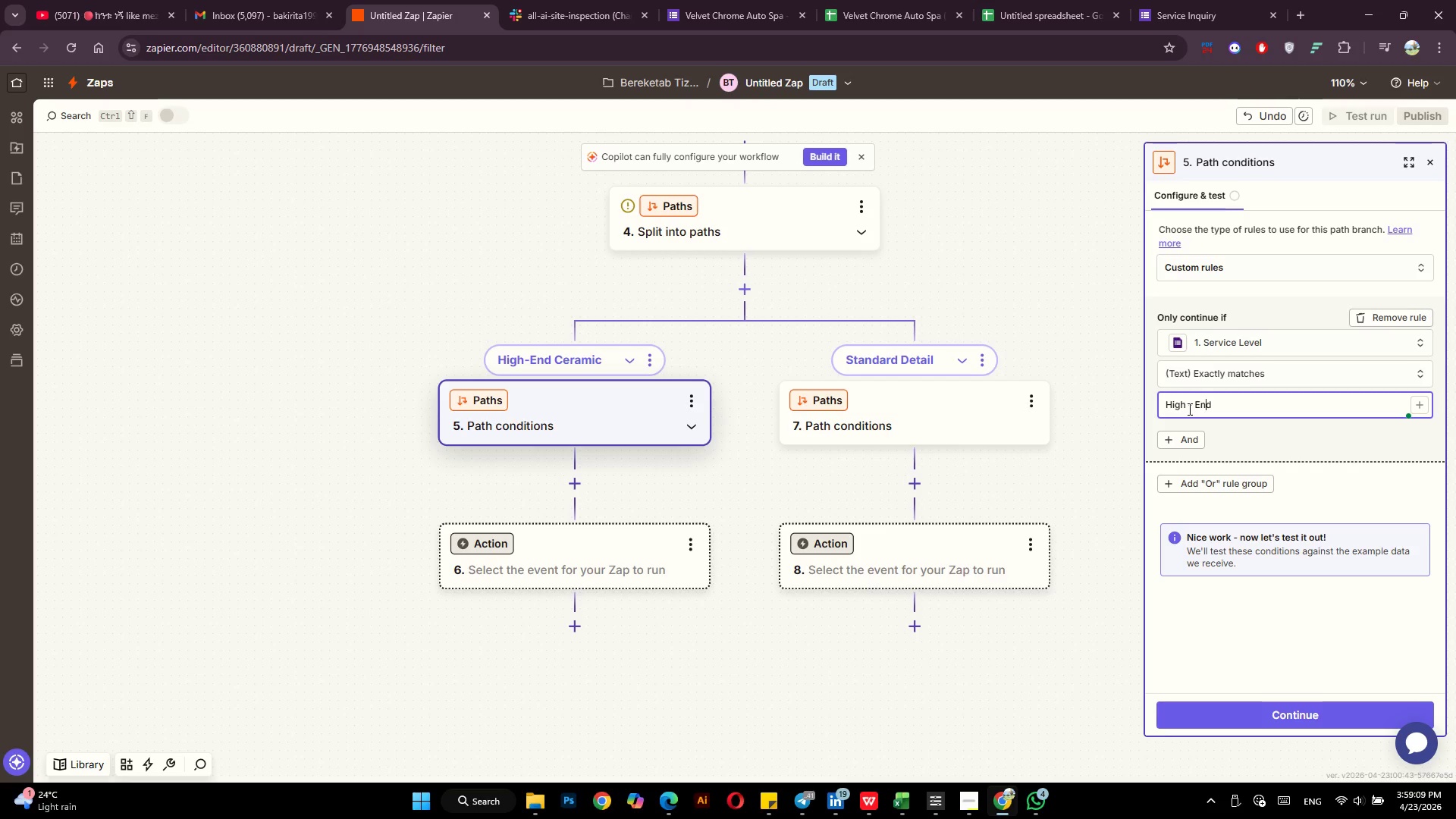 
key(ArrowRight)
 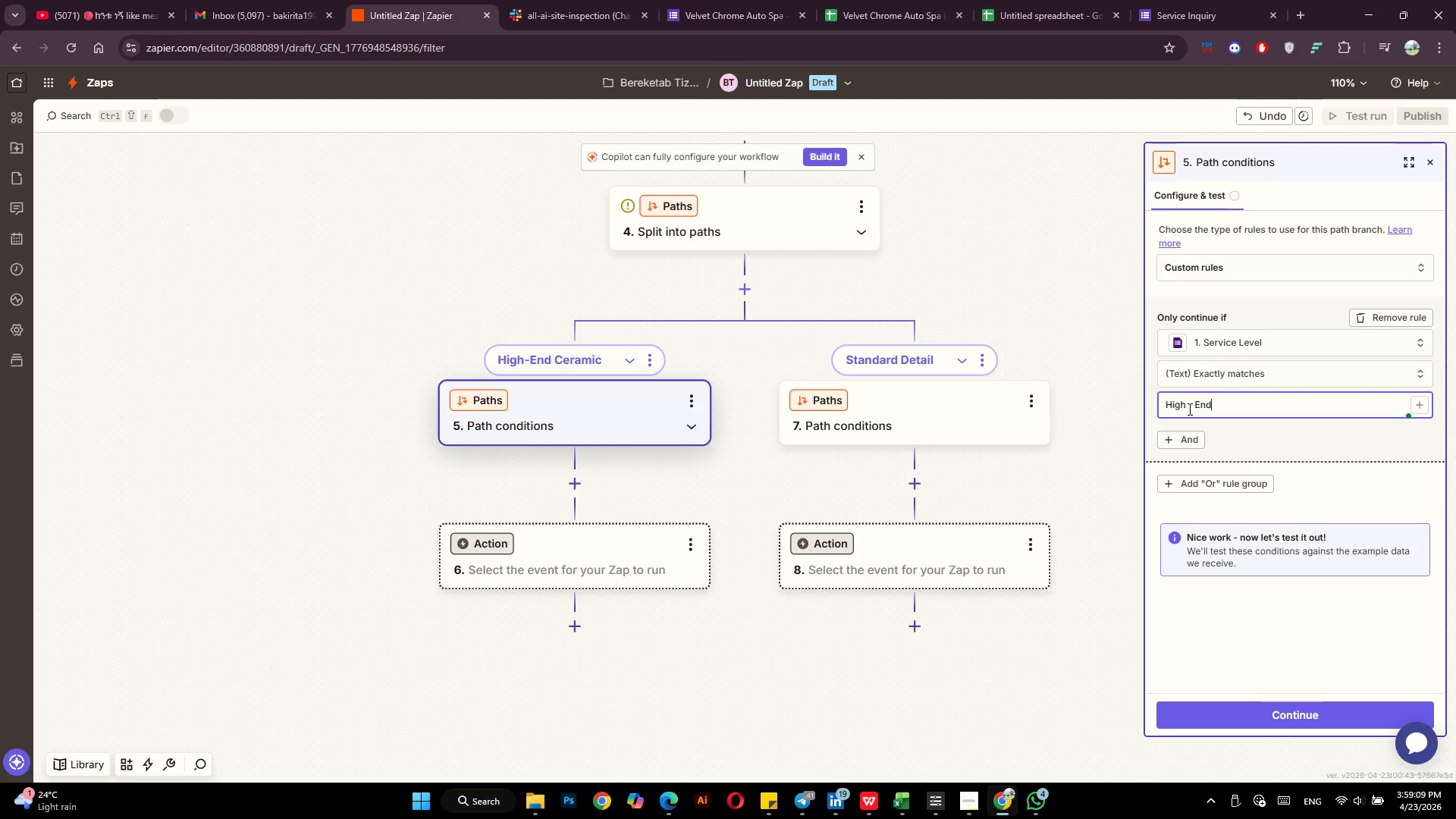 
key(ArrowRight)
 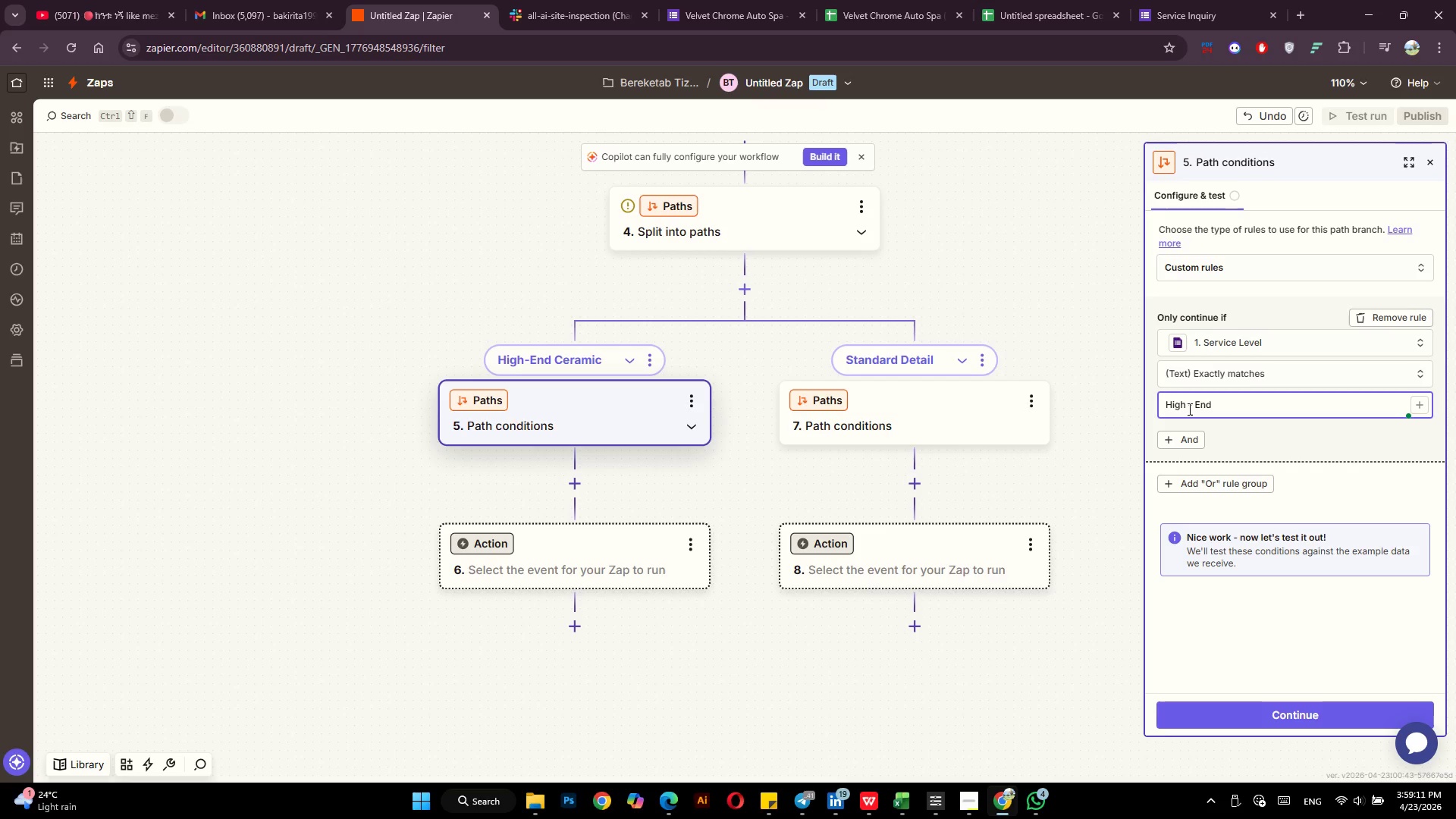 
type( ceramic)
 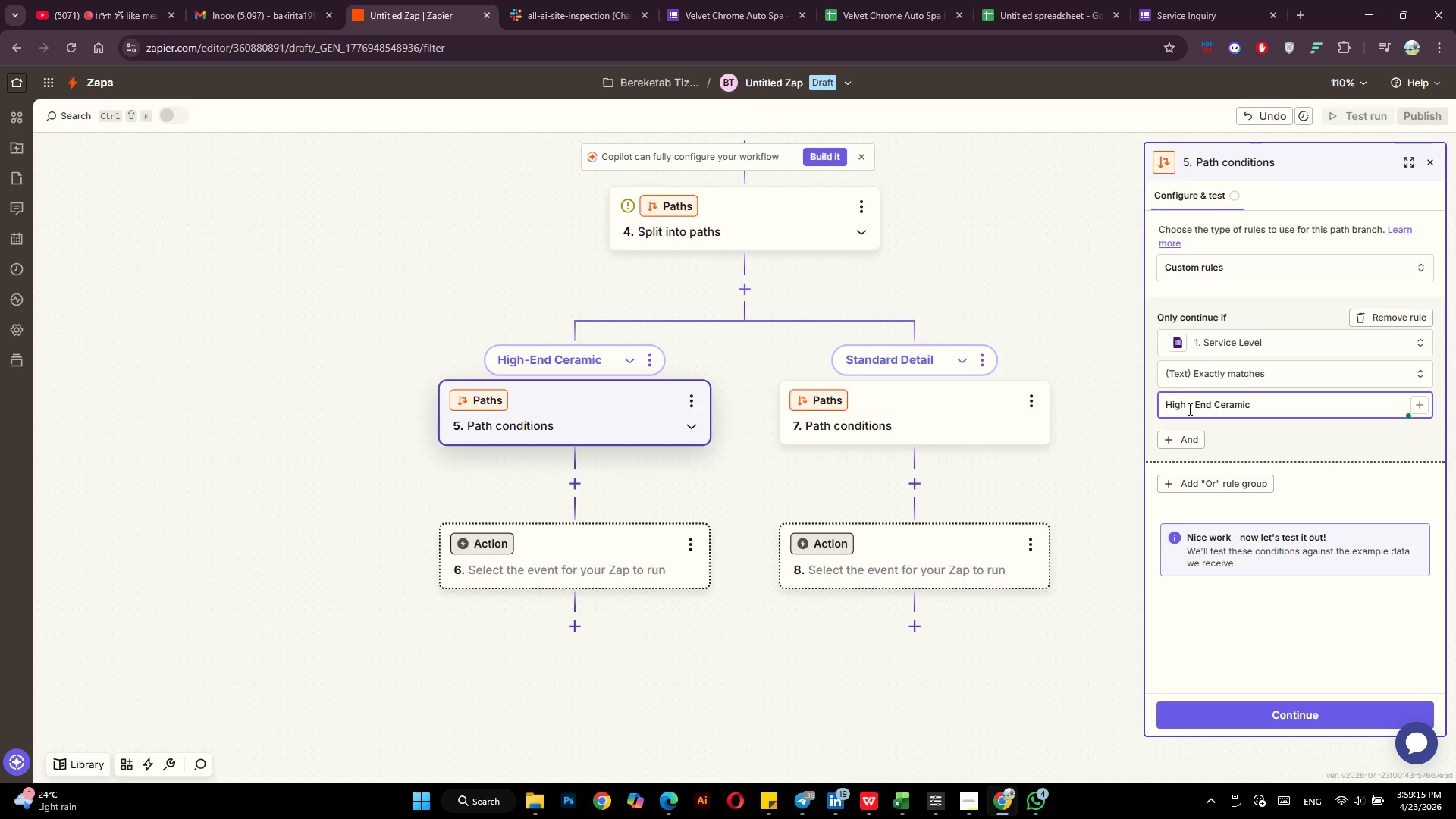 
left_click([739, 8])
 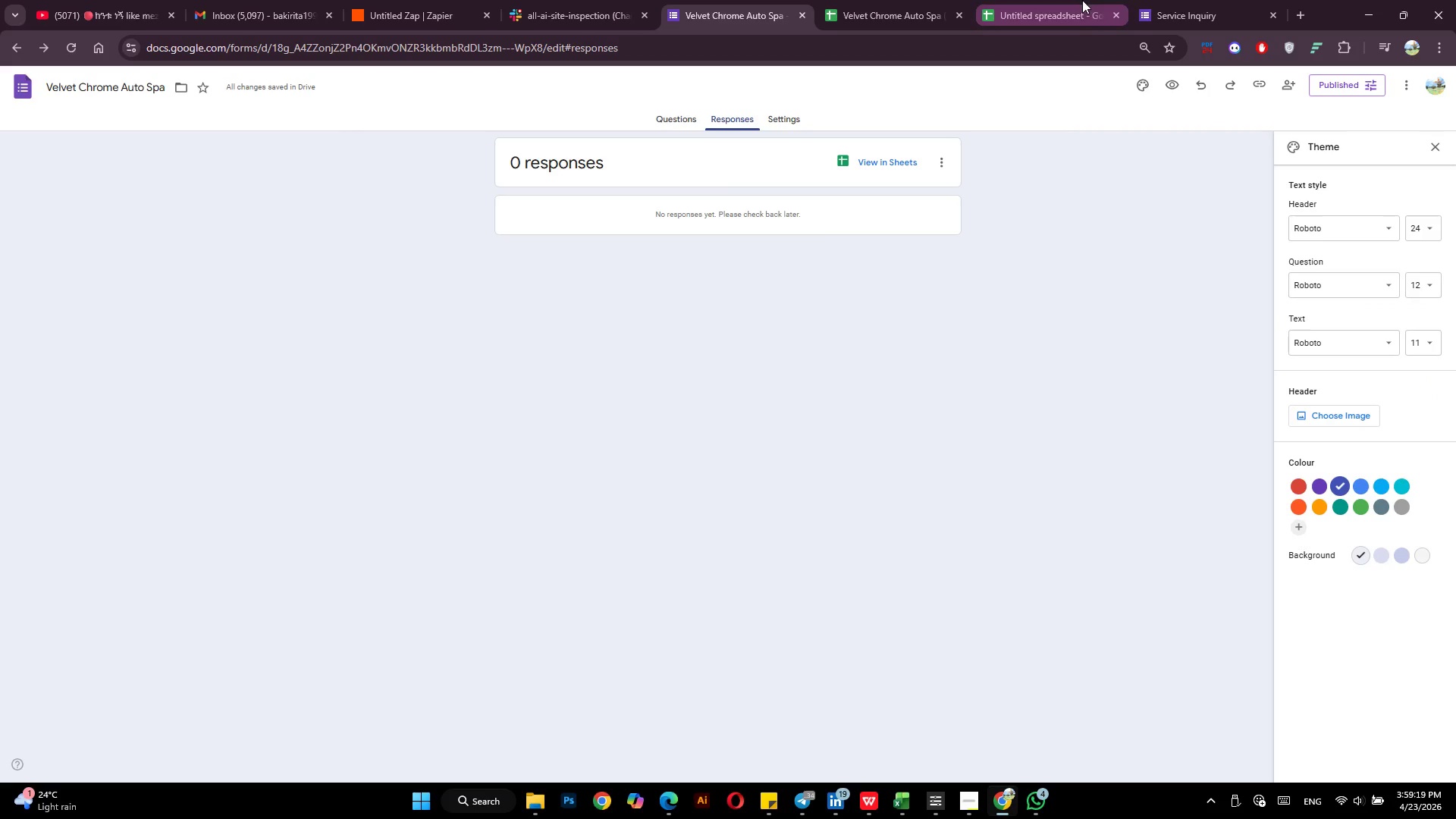 
left_click([1172, 0])
 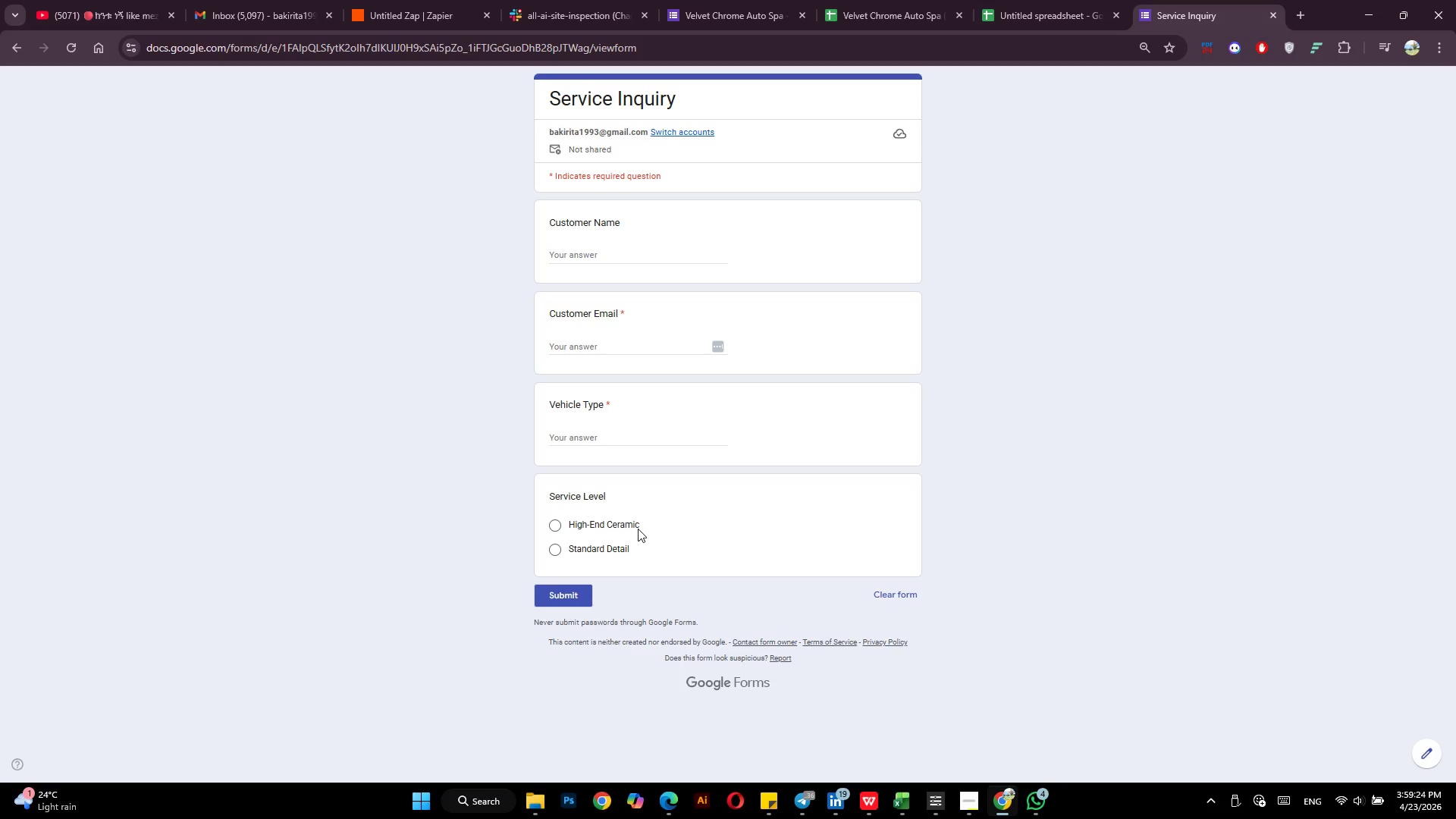 
wait(6.56)
 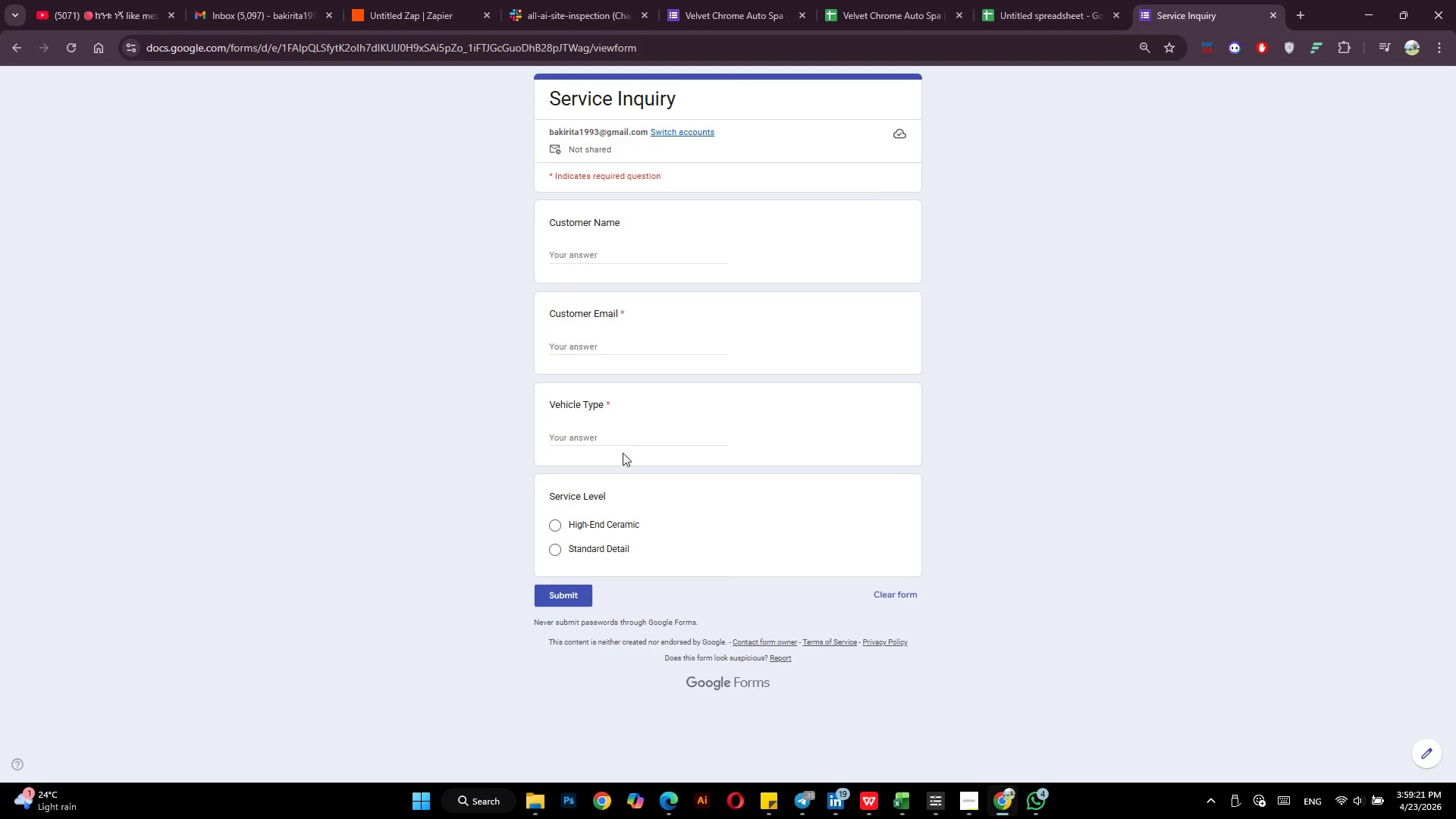 
left_click([613, 529])
 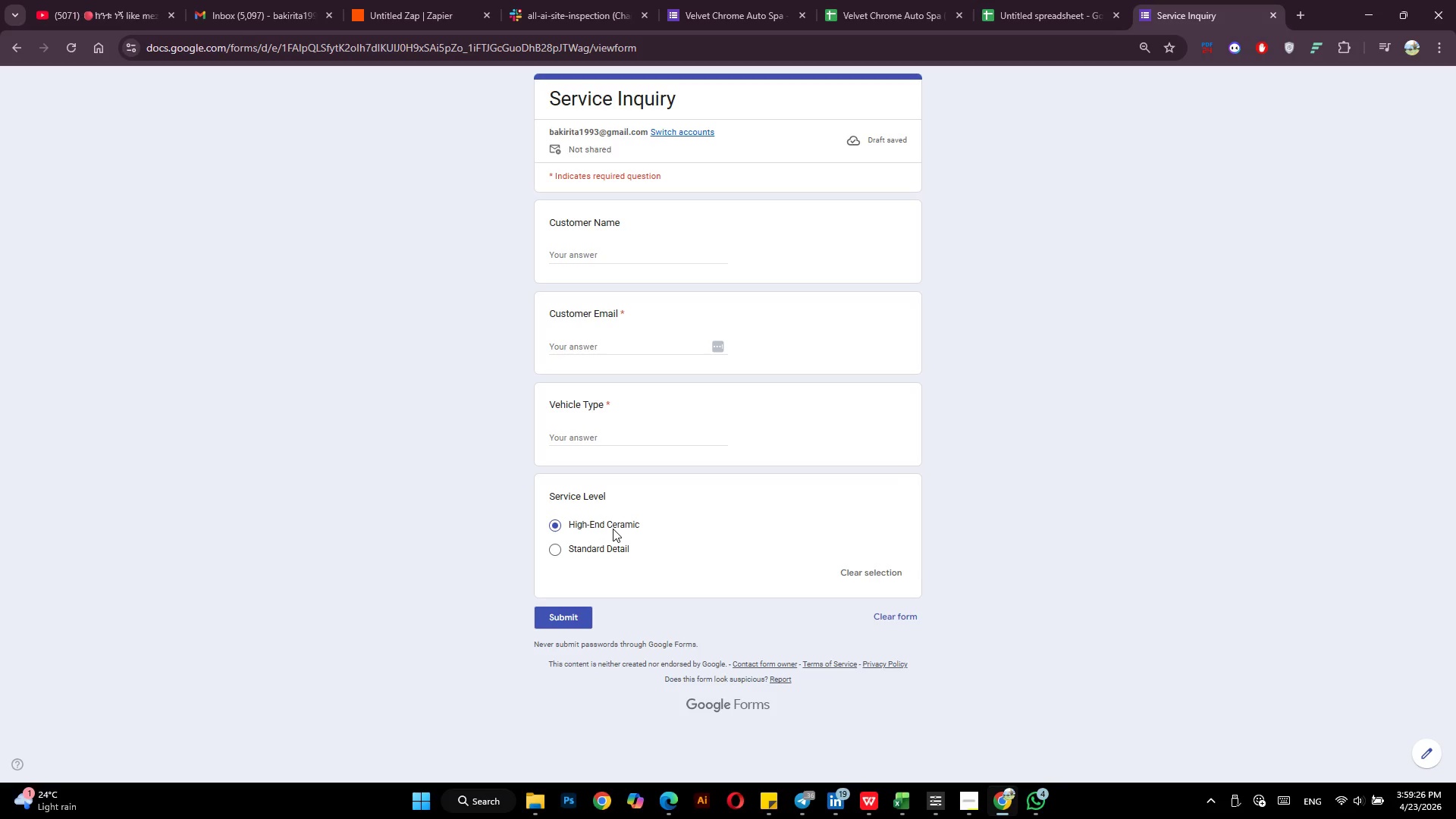 
left_click([613, 529])
 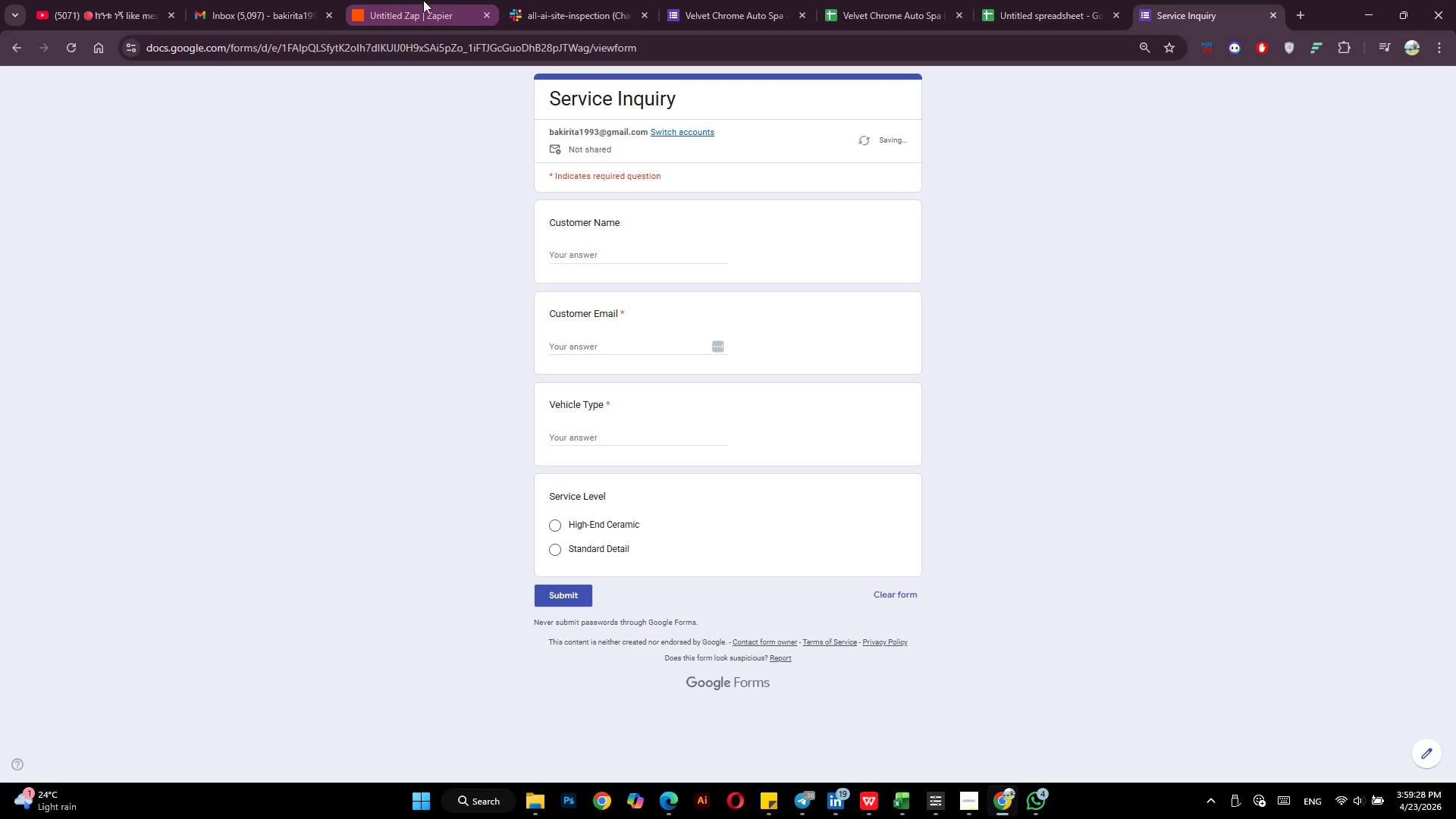 
left_click([413, 0])
 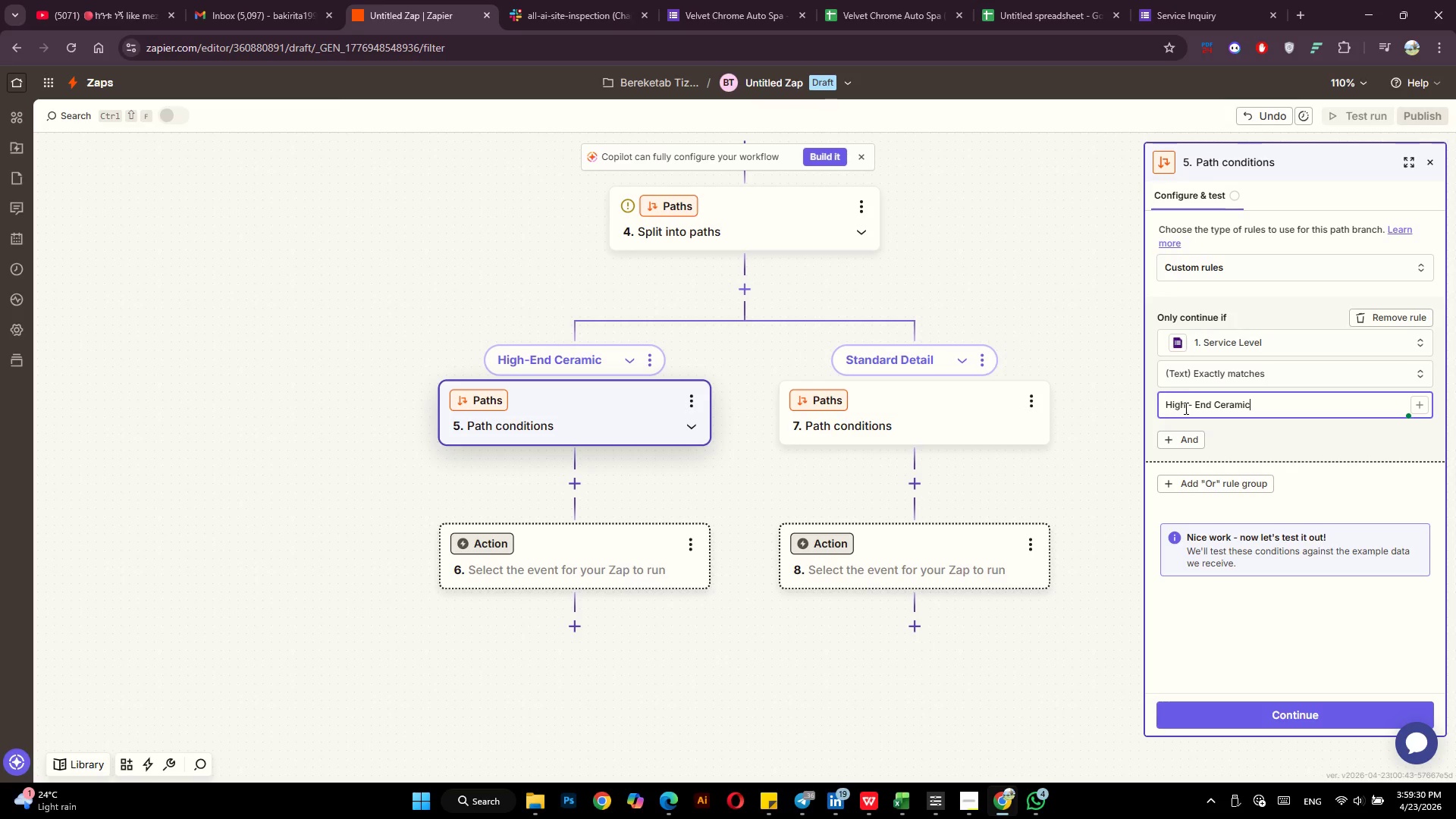 
left_click([1187, 403])
 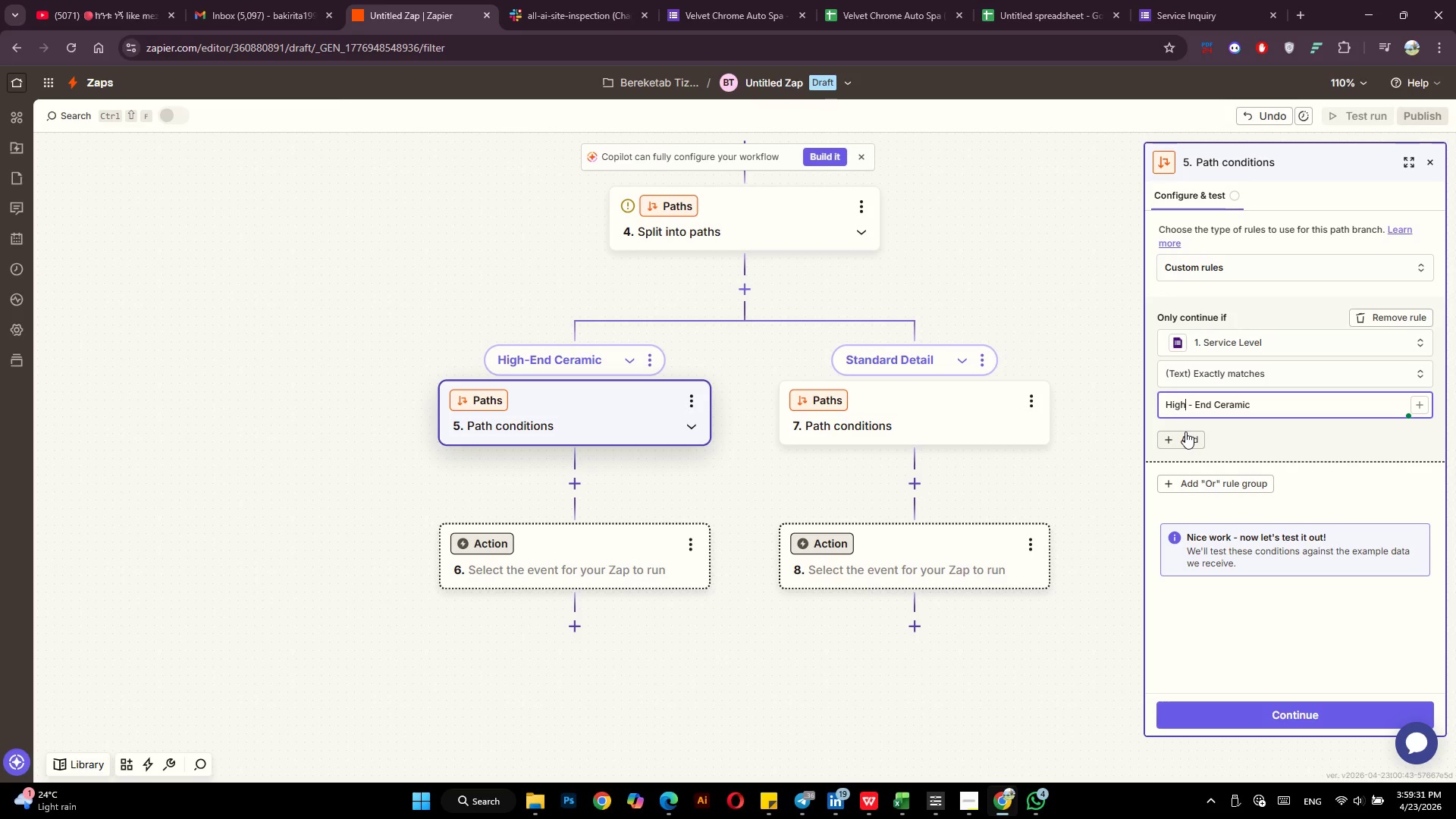 
key(Delete)
 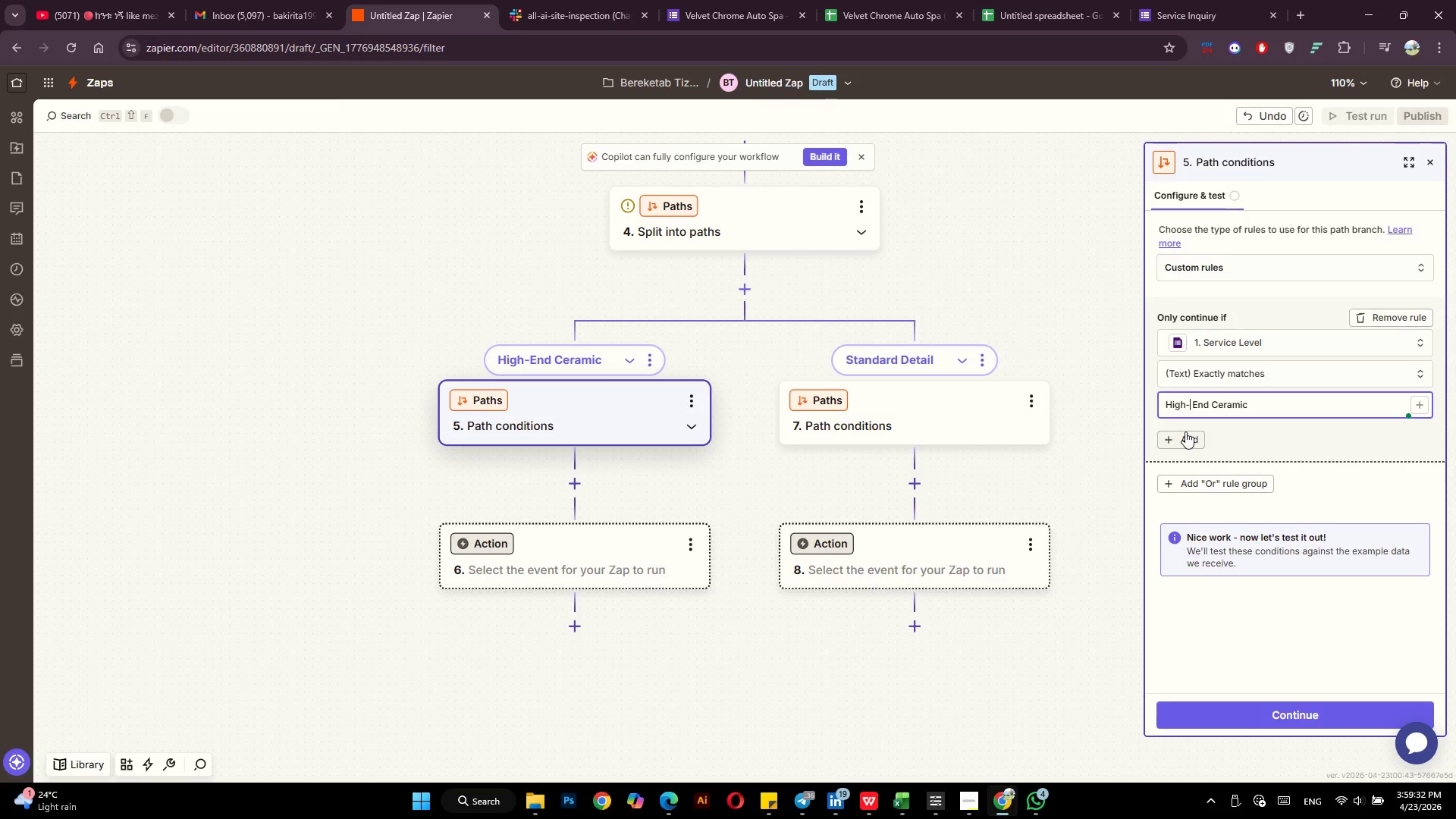 
key(ArrowRight)
 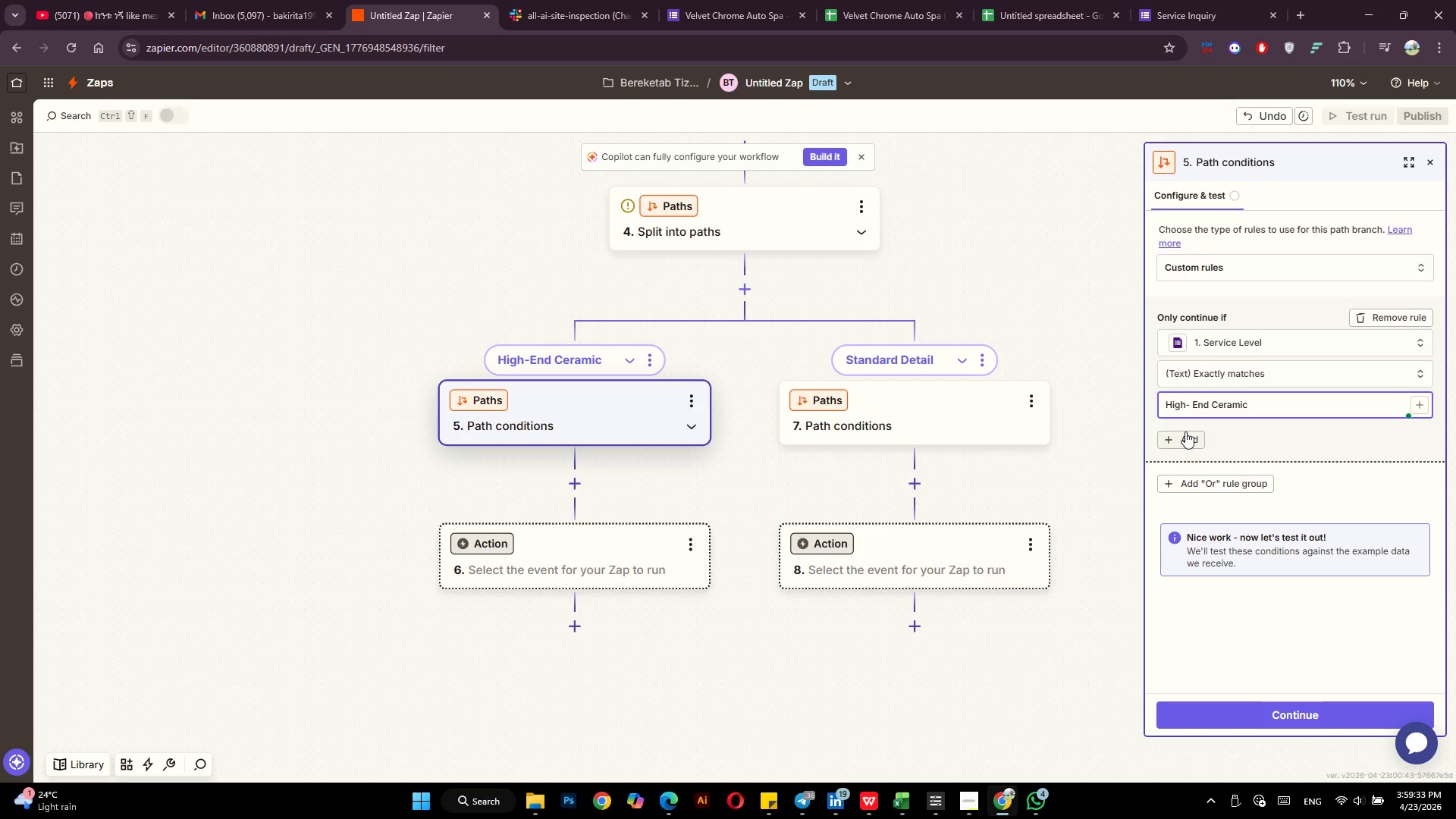 
key(Delete)
 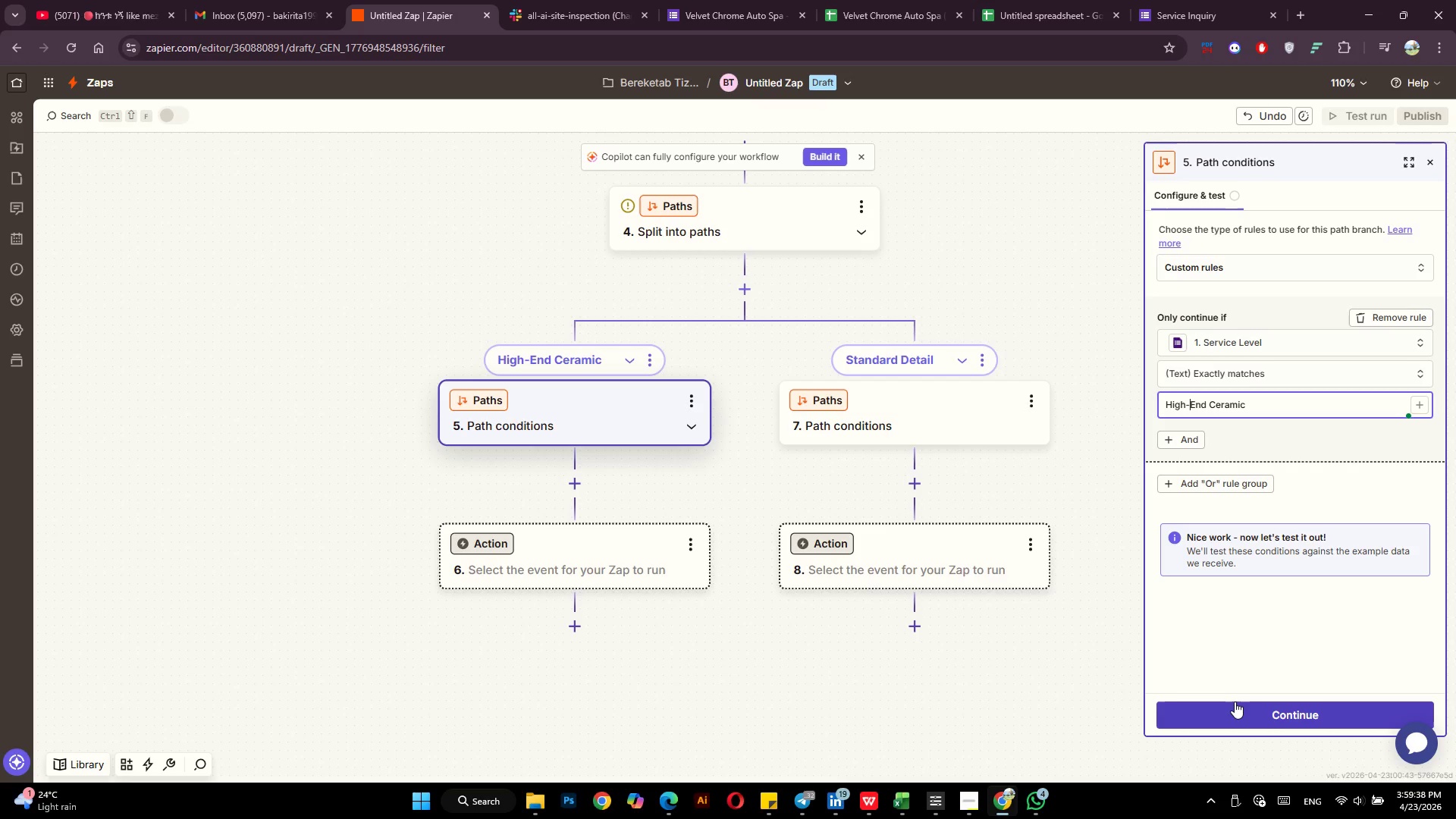 
wait(7.06)
 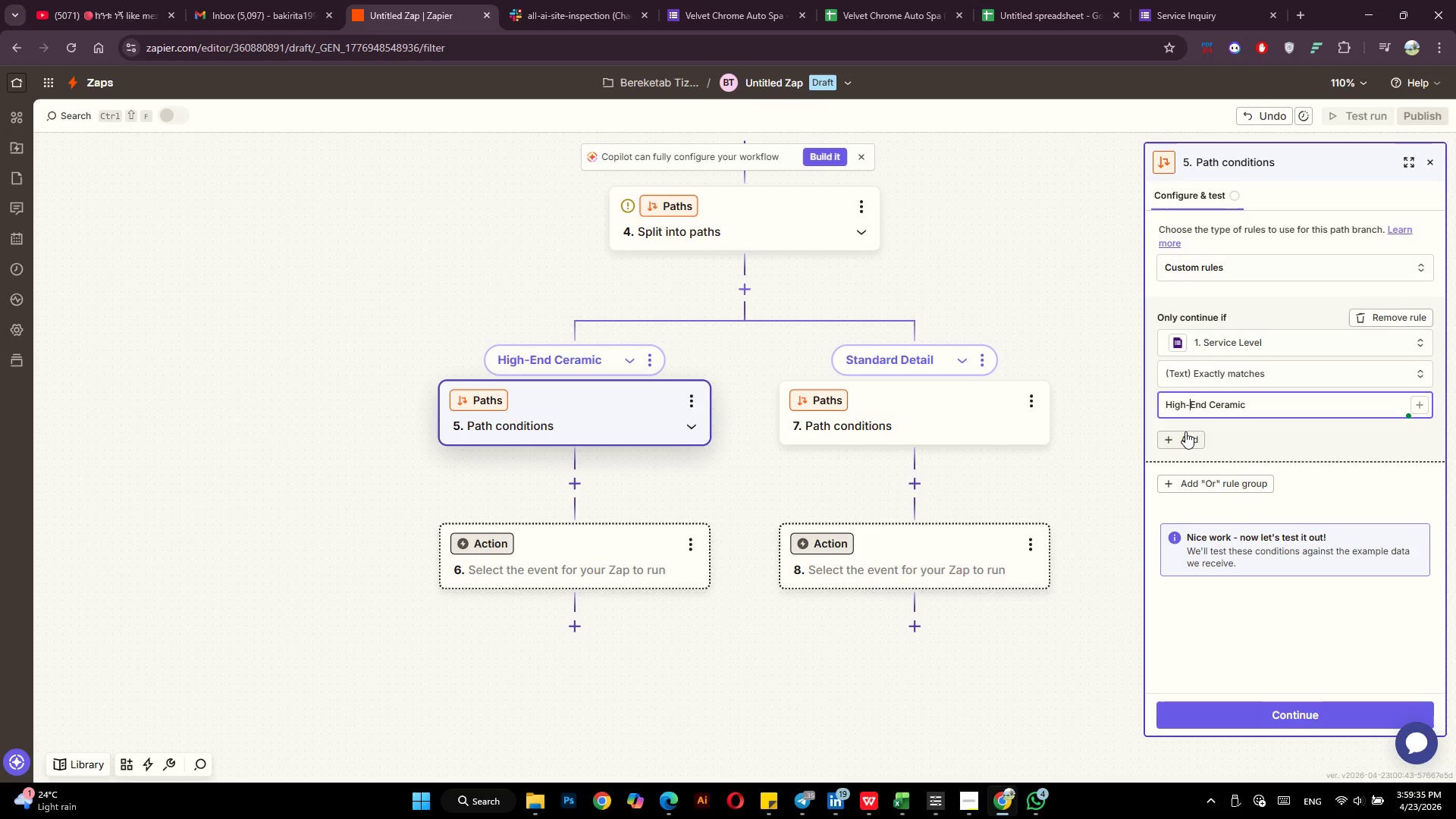 
left_click([1259, 715])
 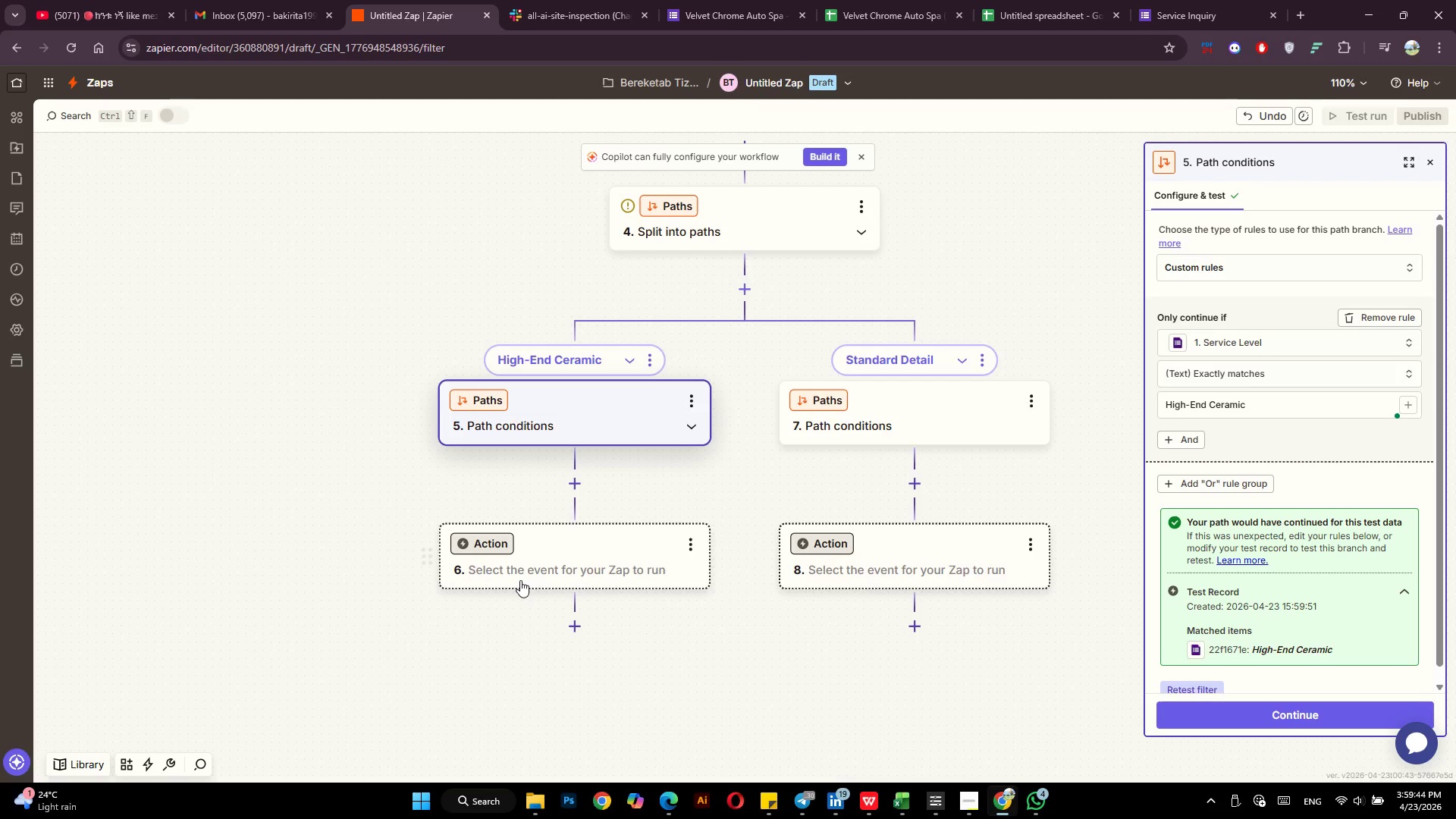 
left_click([533, 557])
 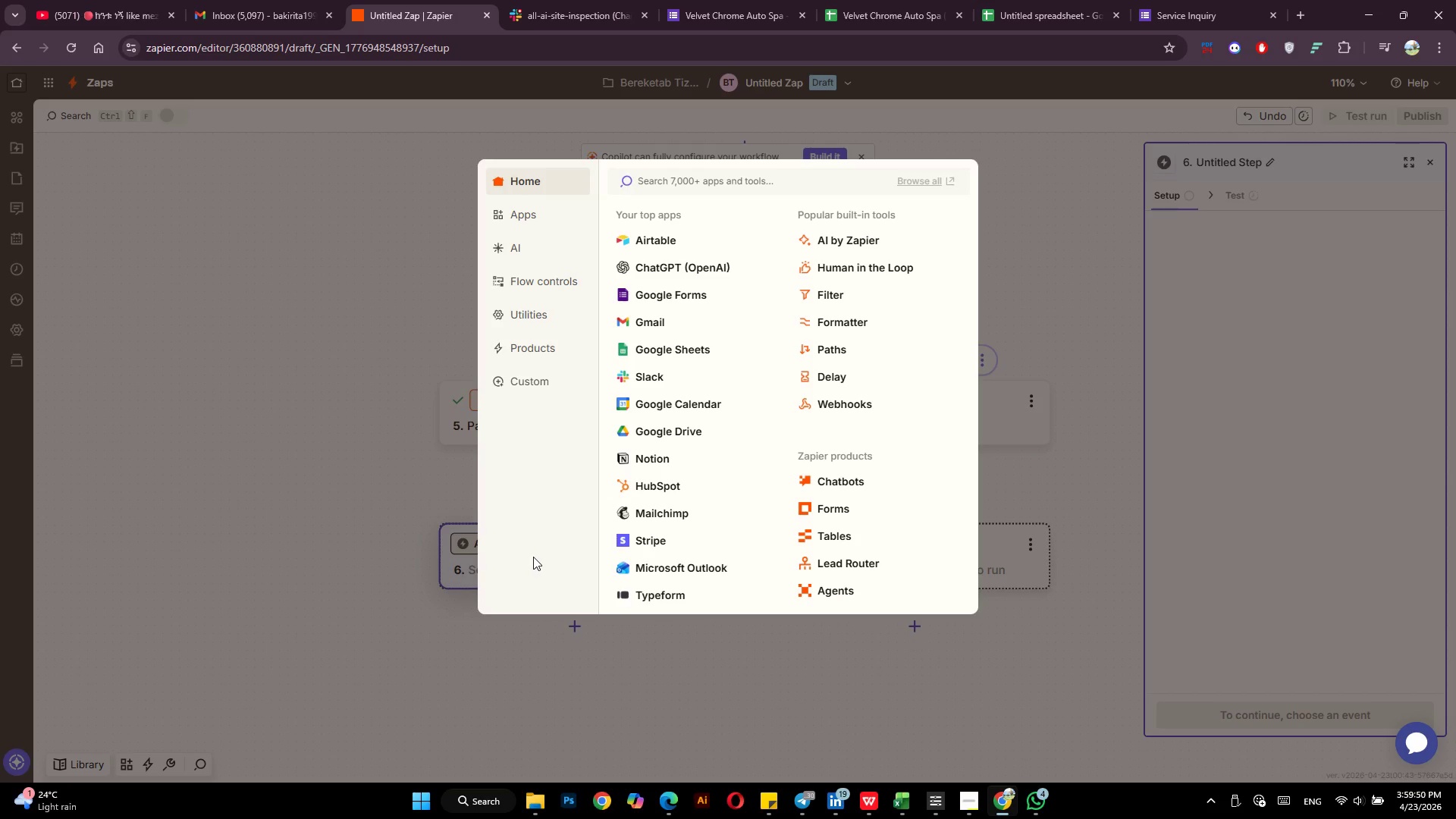 
wait(5.83)
 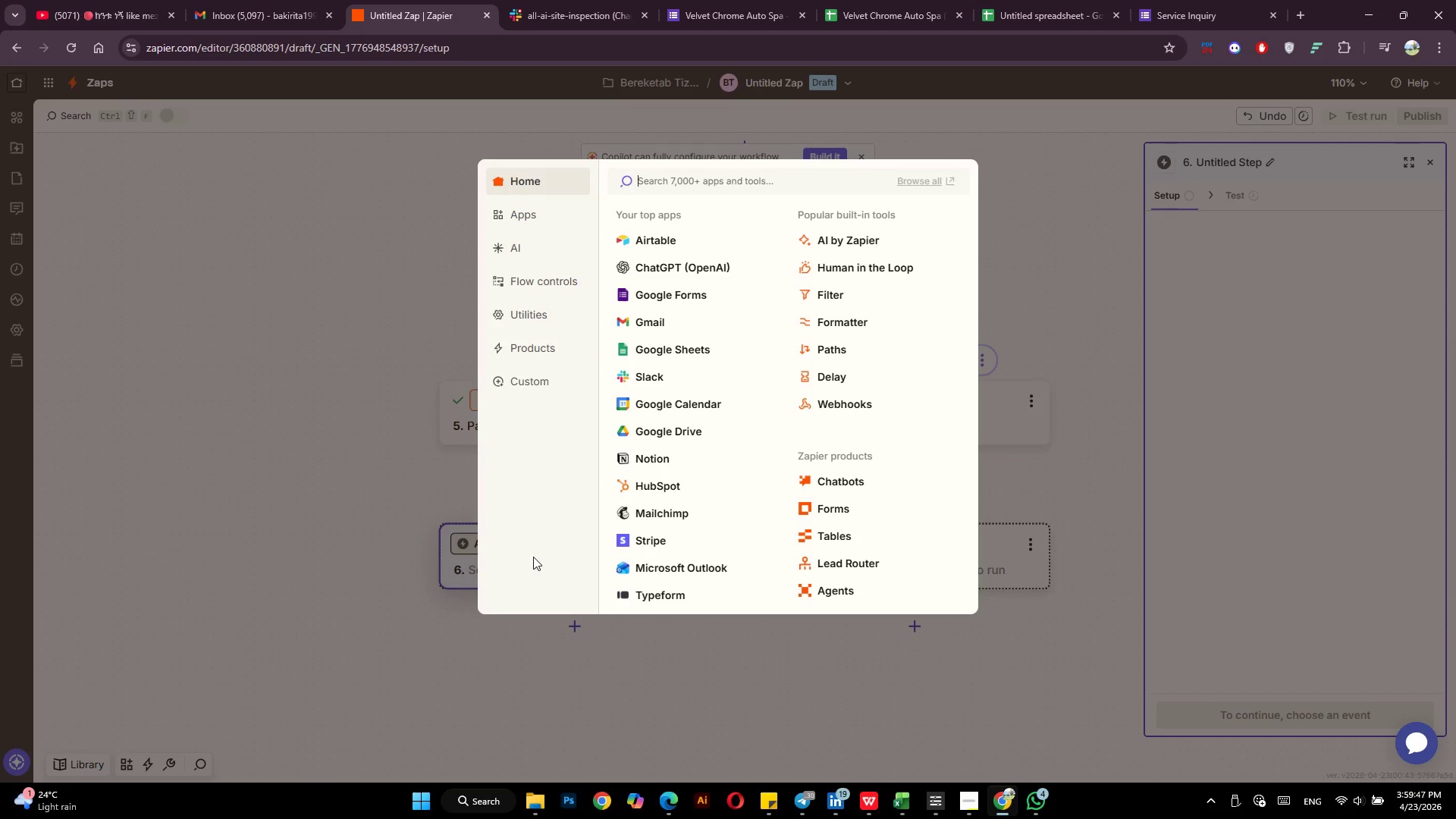 
left_click([650, 318])
 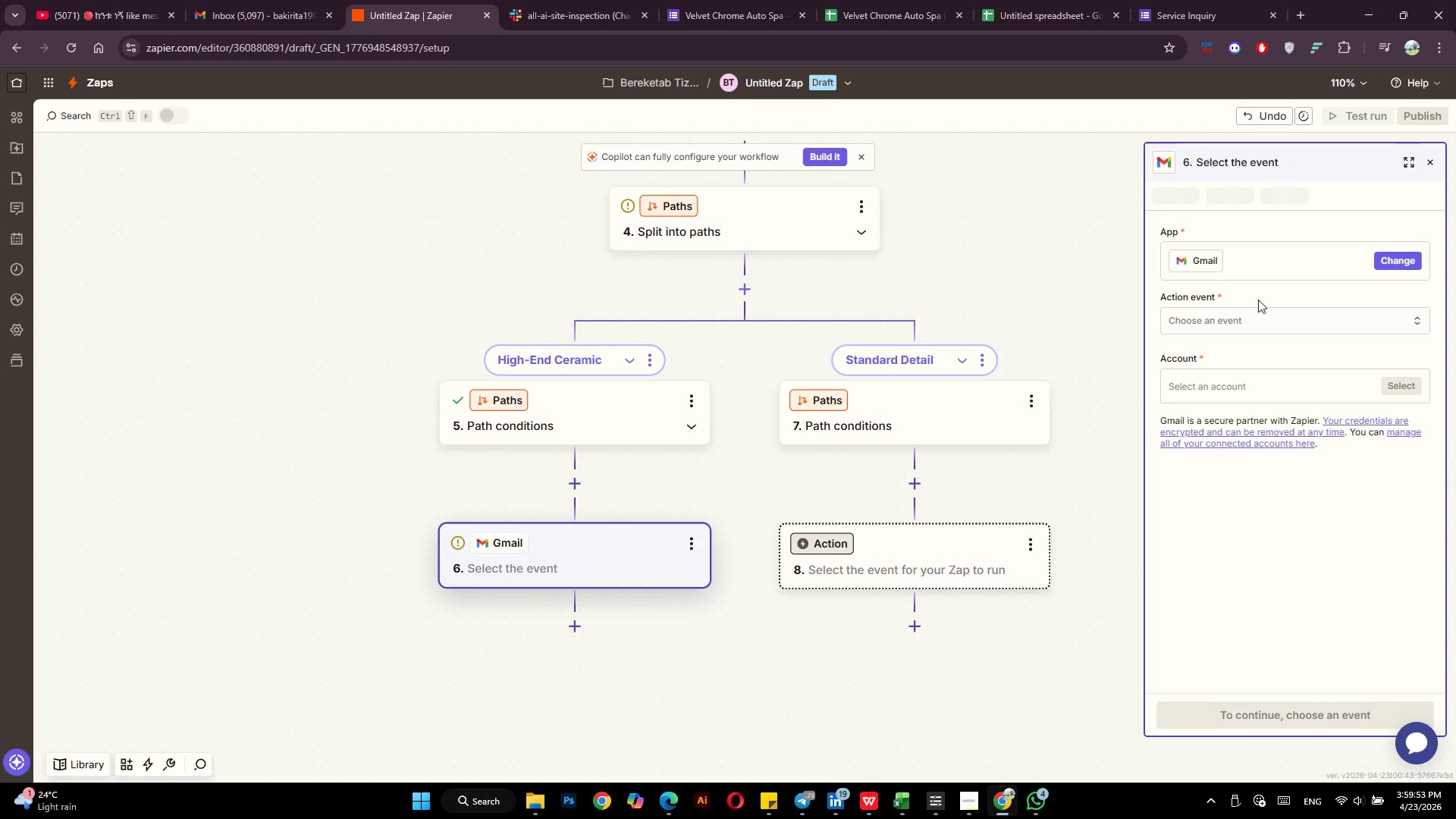 
left_click([1219, 318])
 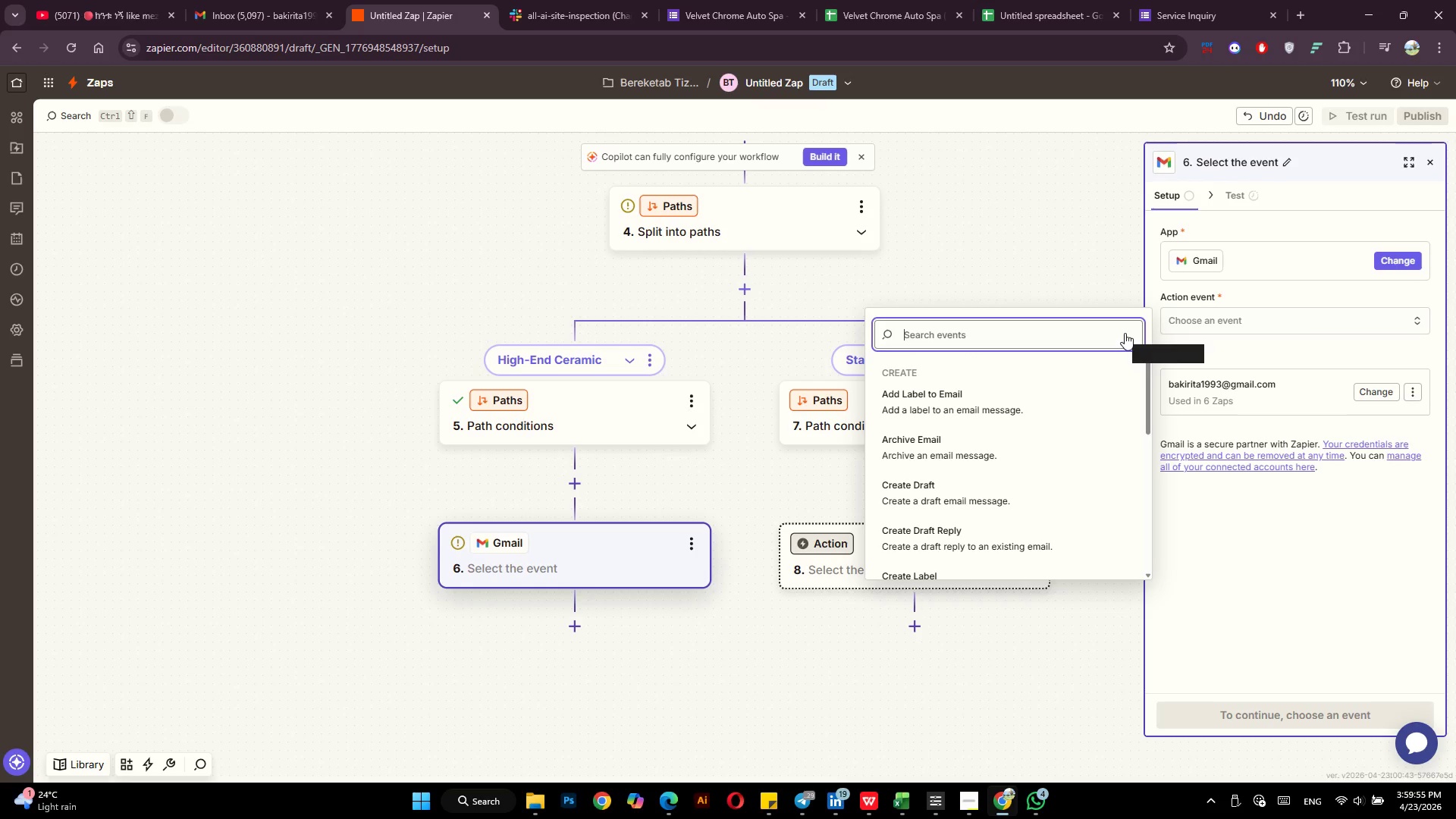 
type(sen)
 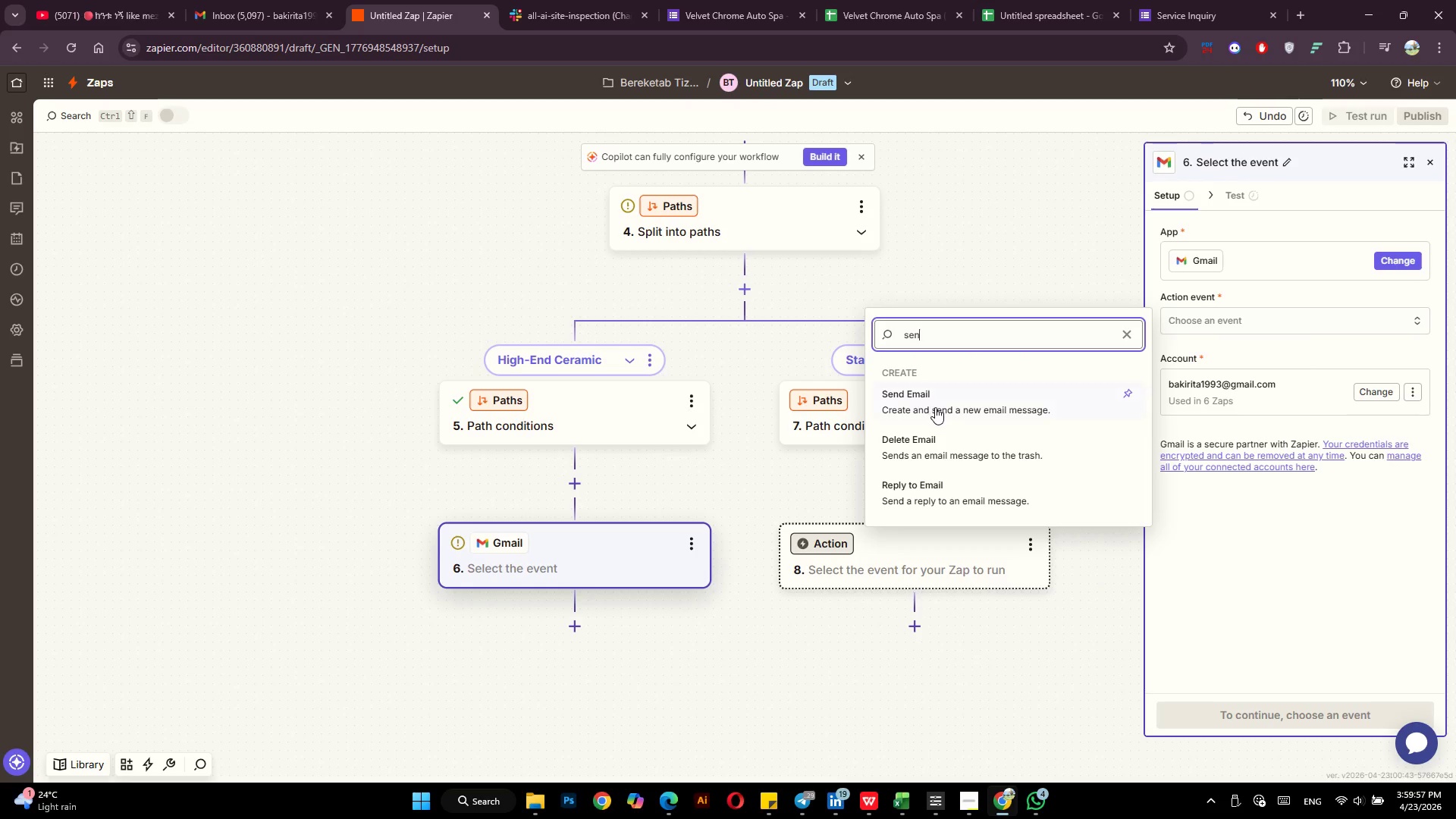 
left_click([935, 407])
 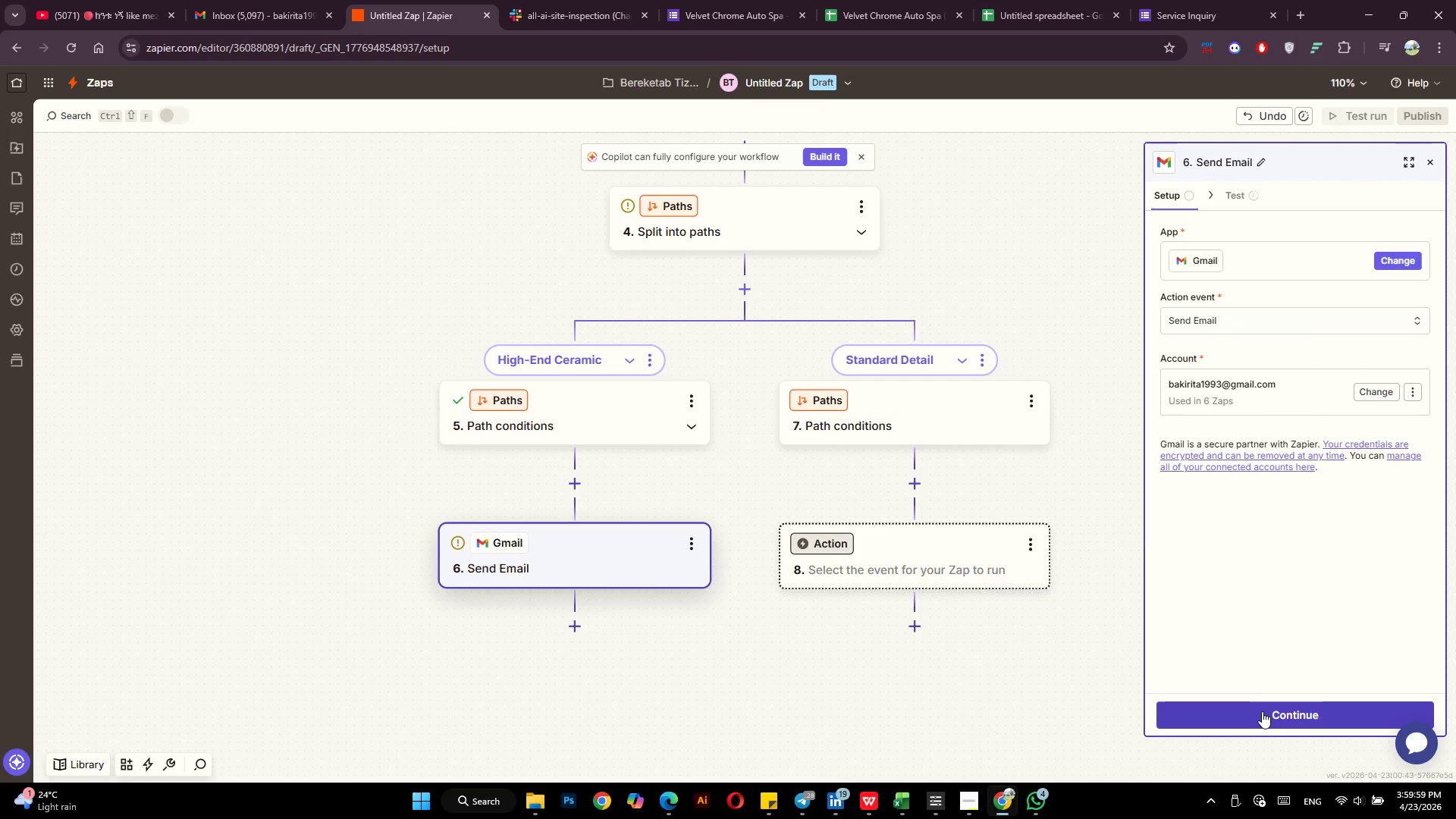 
left_click([1262, 712])
 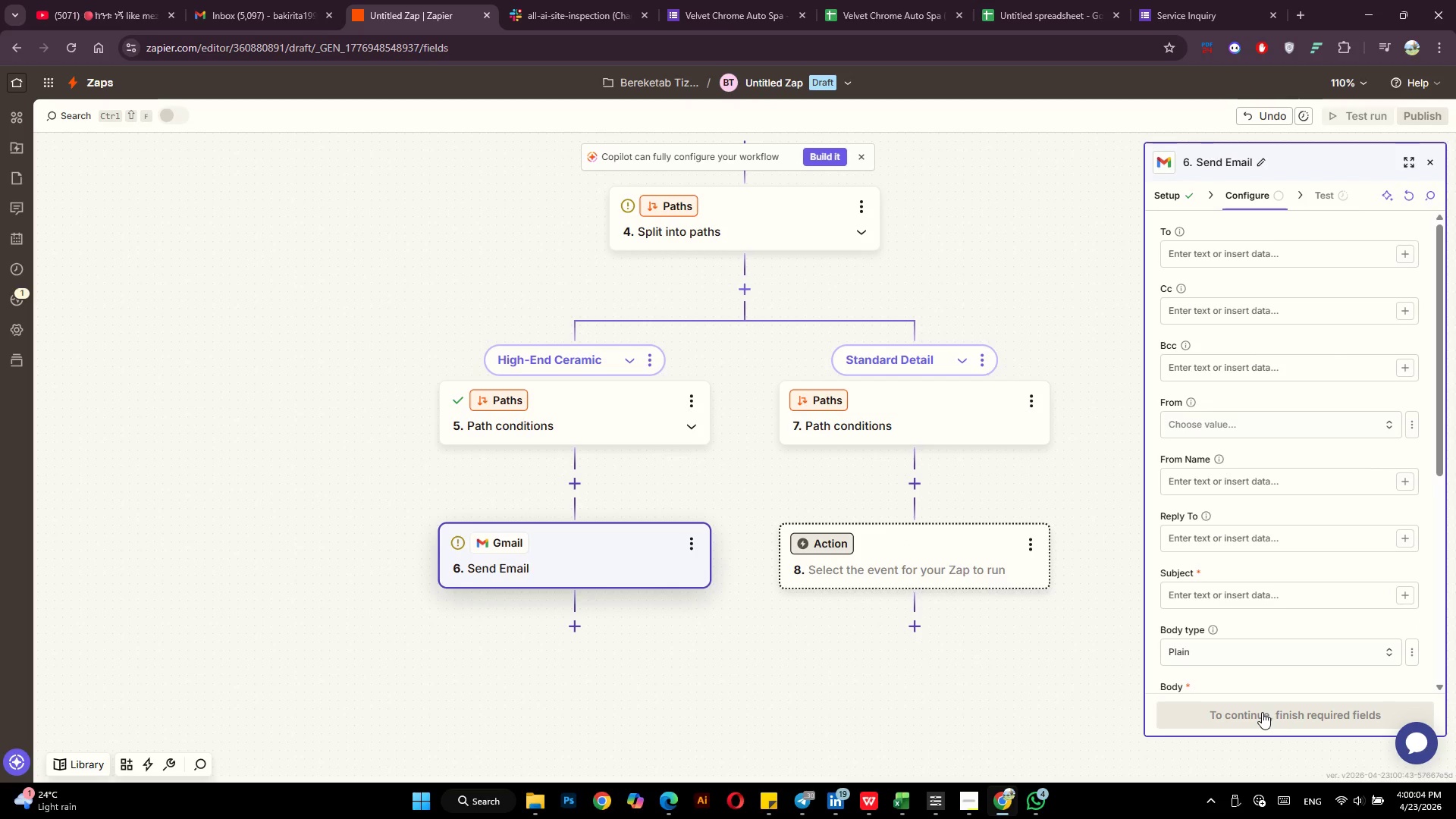 
wait(9.58)
 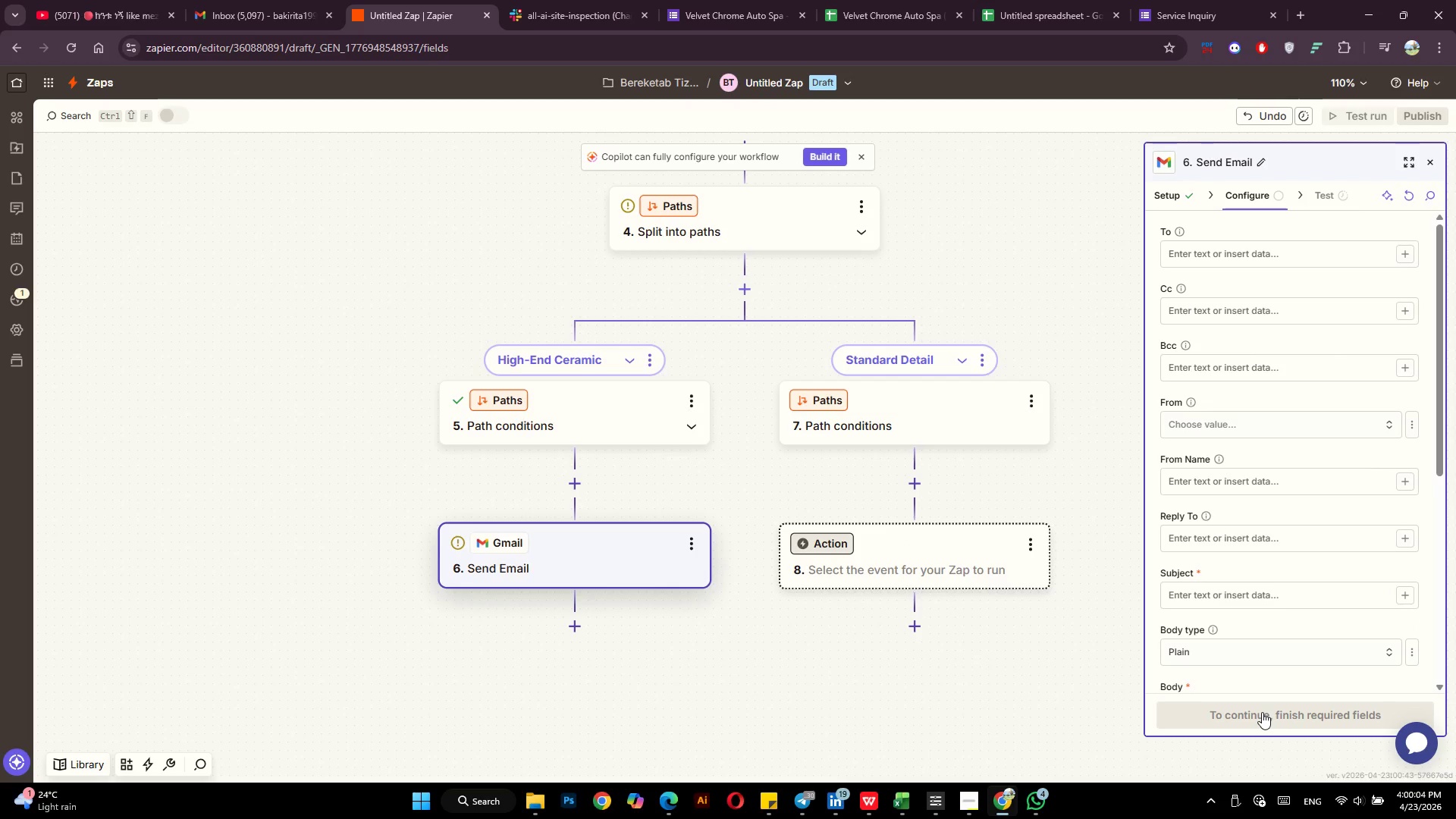 
scroll: coordinate [1345, 369], scroll_direction: up, amount: 3.0
 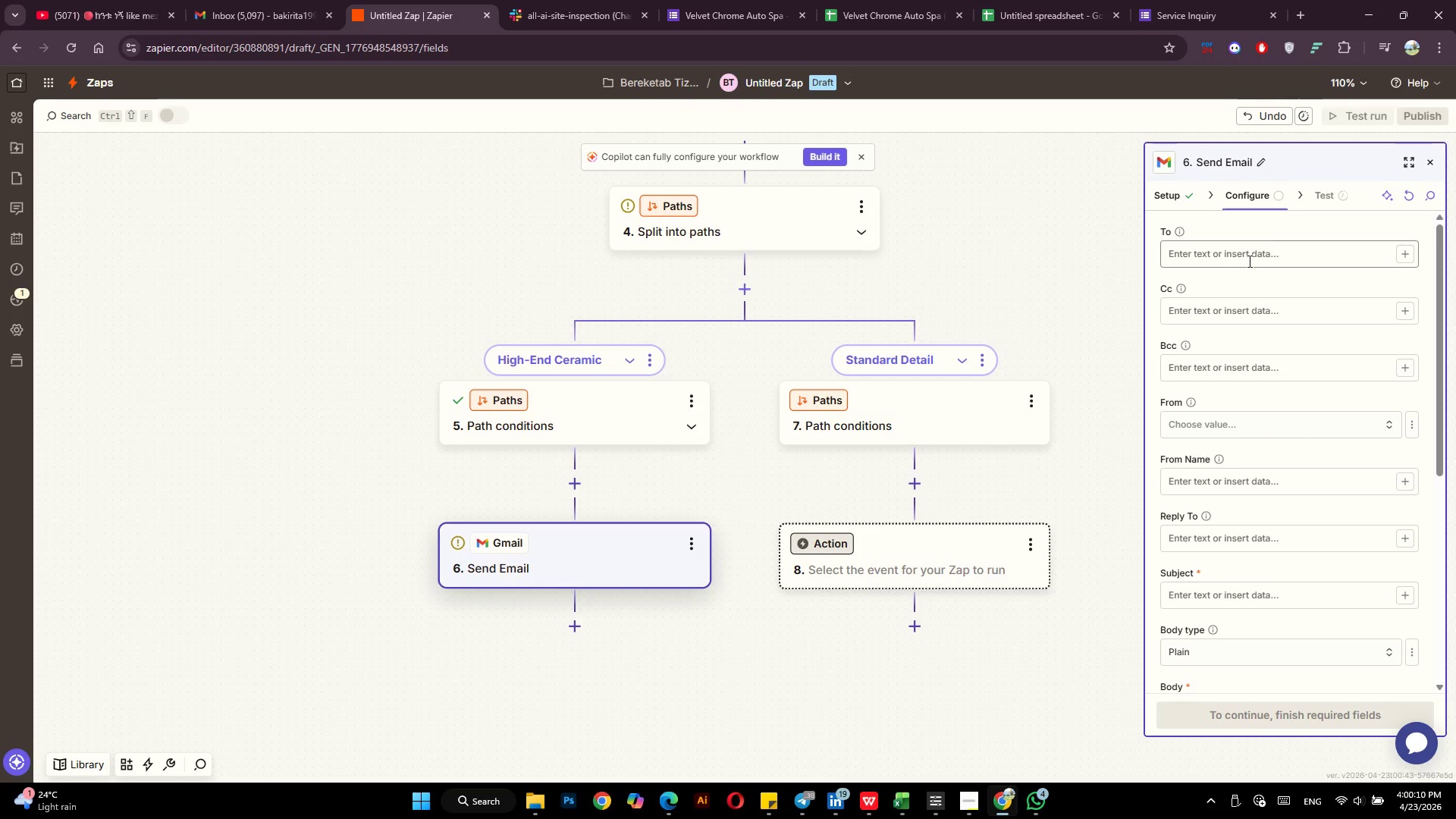 
left_click([1248, 261])
 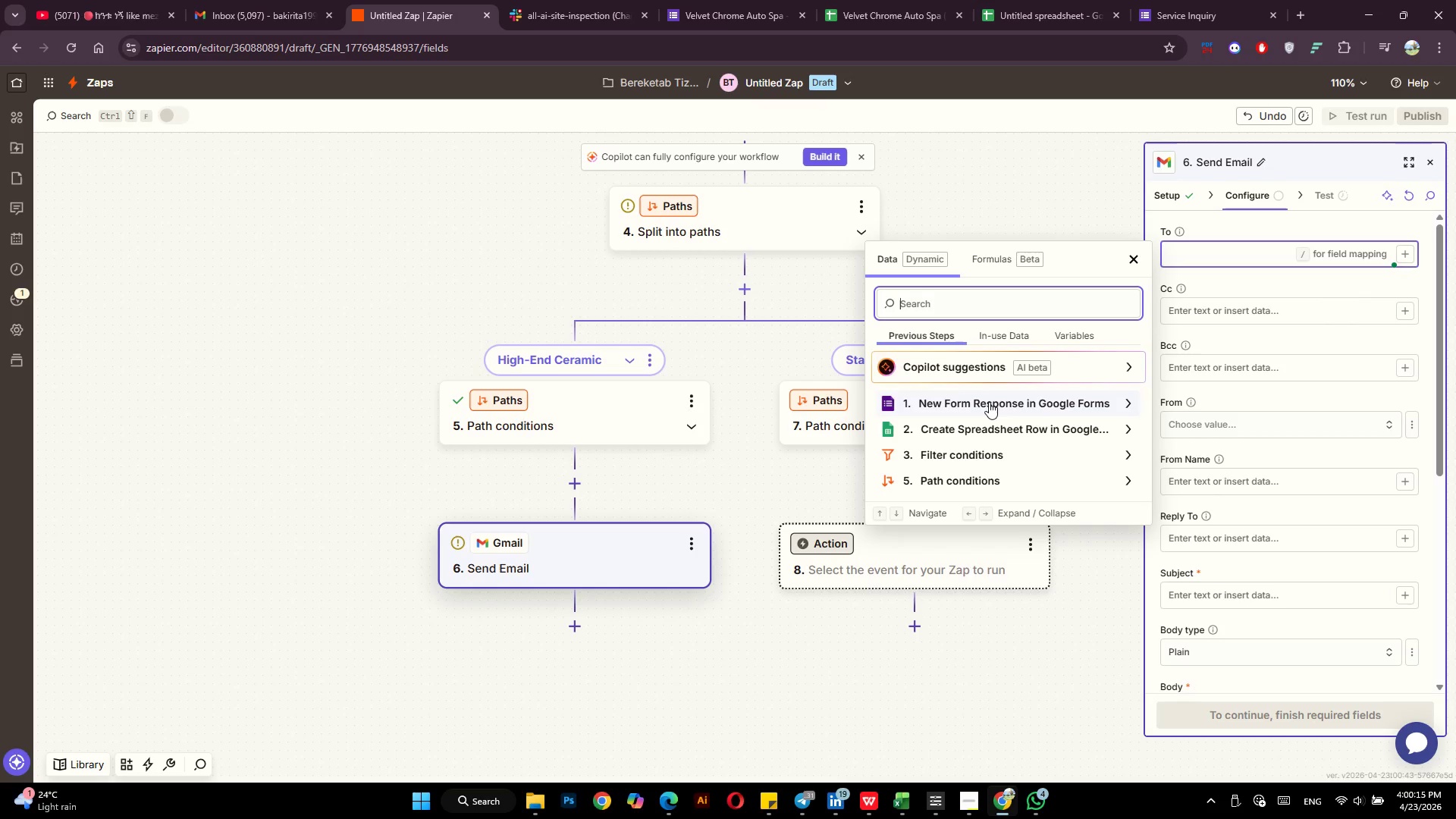 
wait(6.2)
 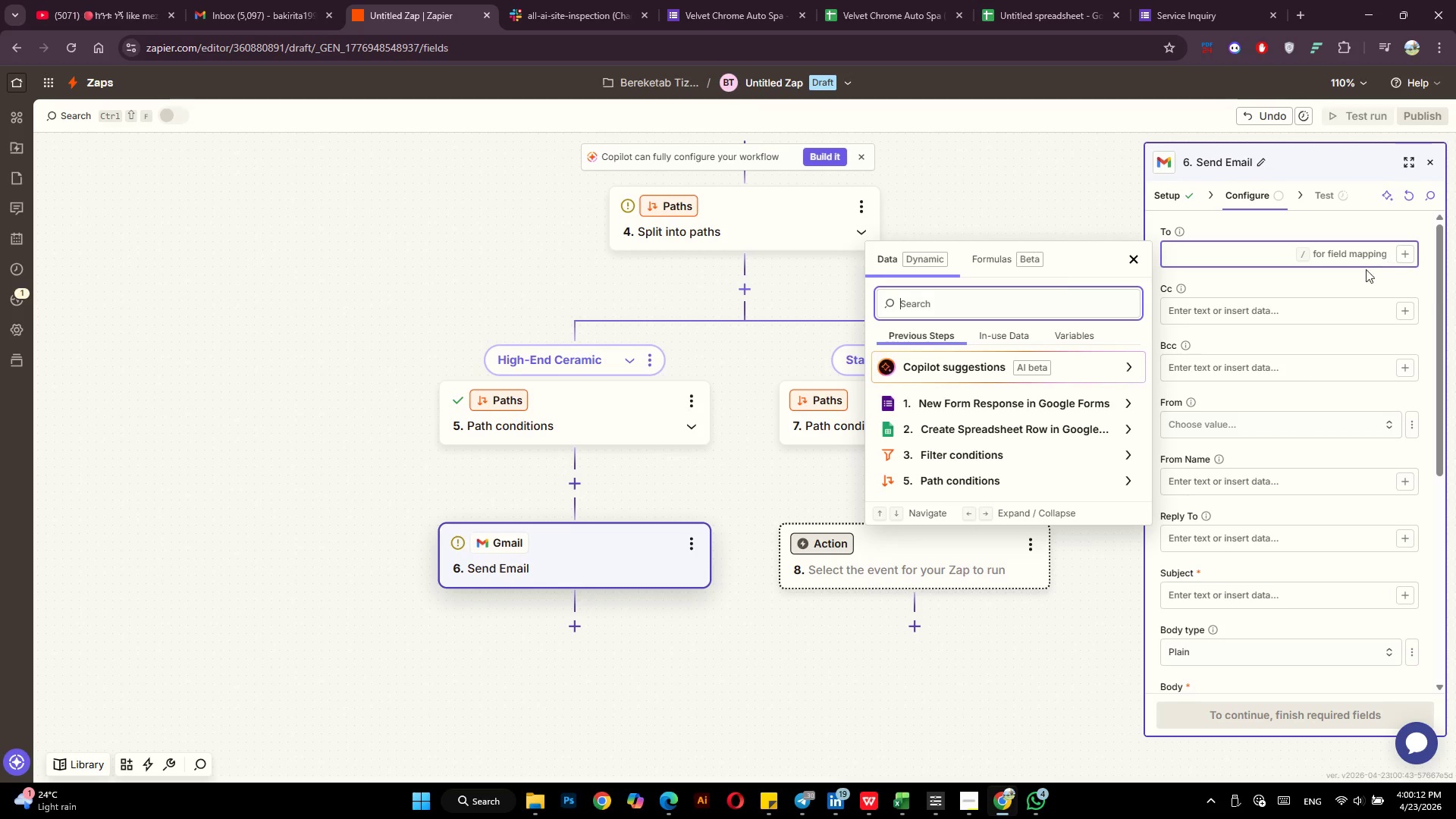 
left_click([989, 402])
 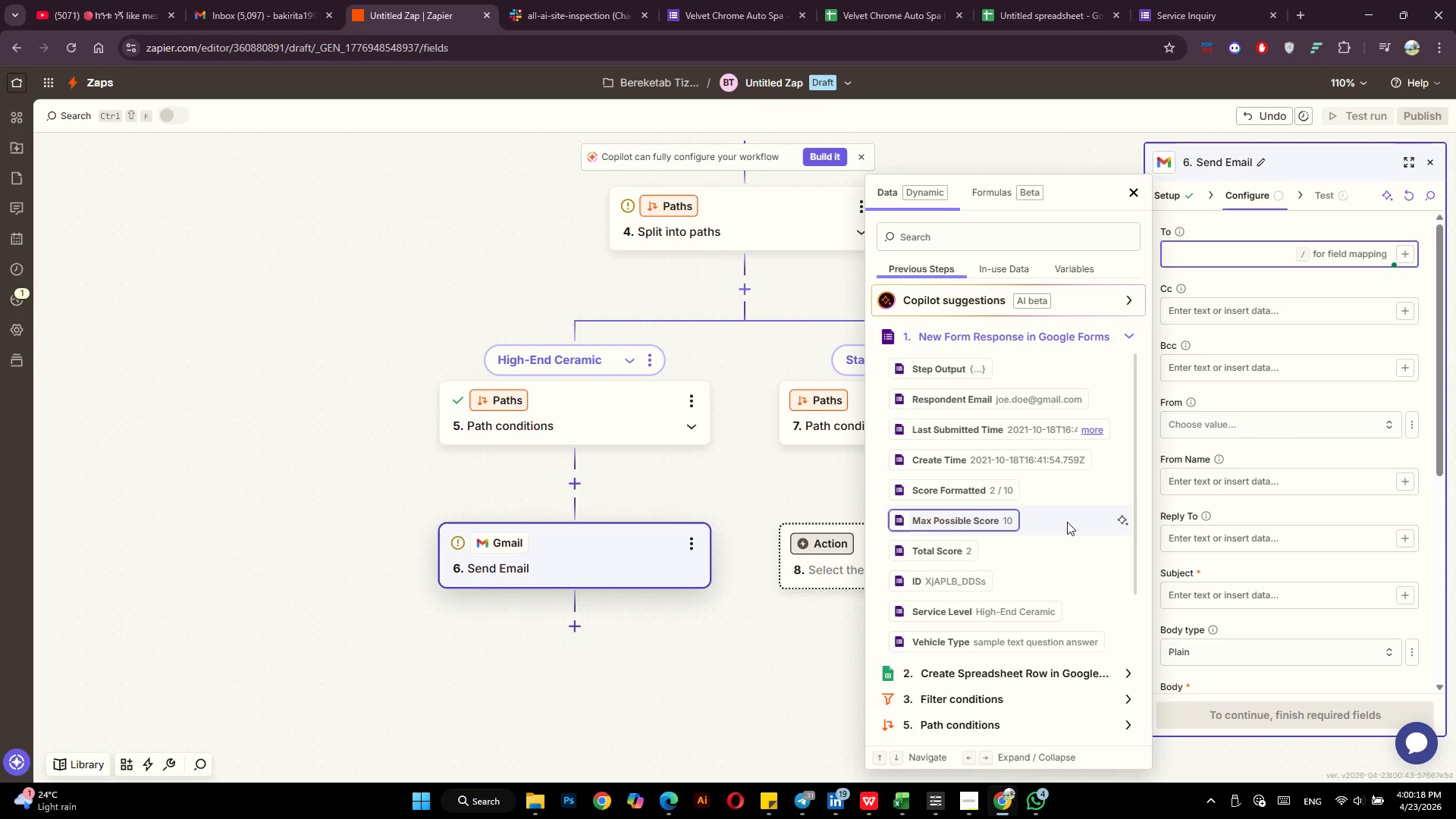 
scroll: coordinate [1048, 538], scroll_direction: down, amount: 4.0
 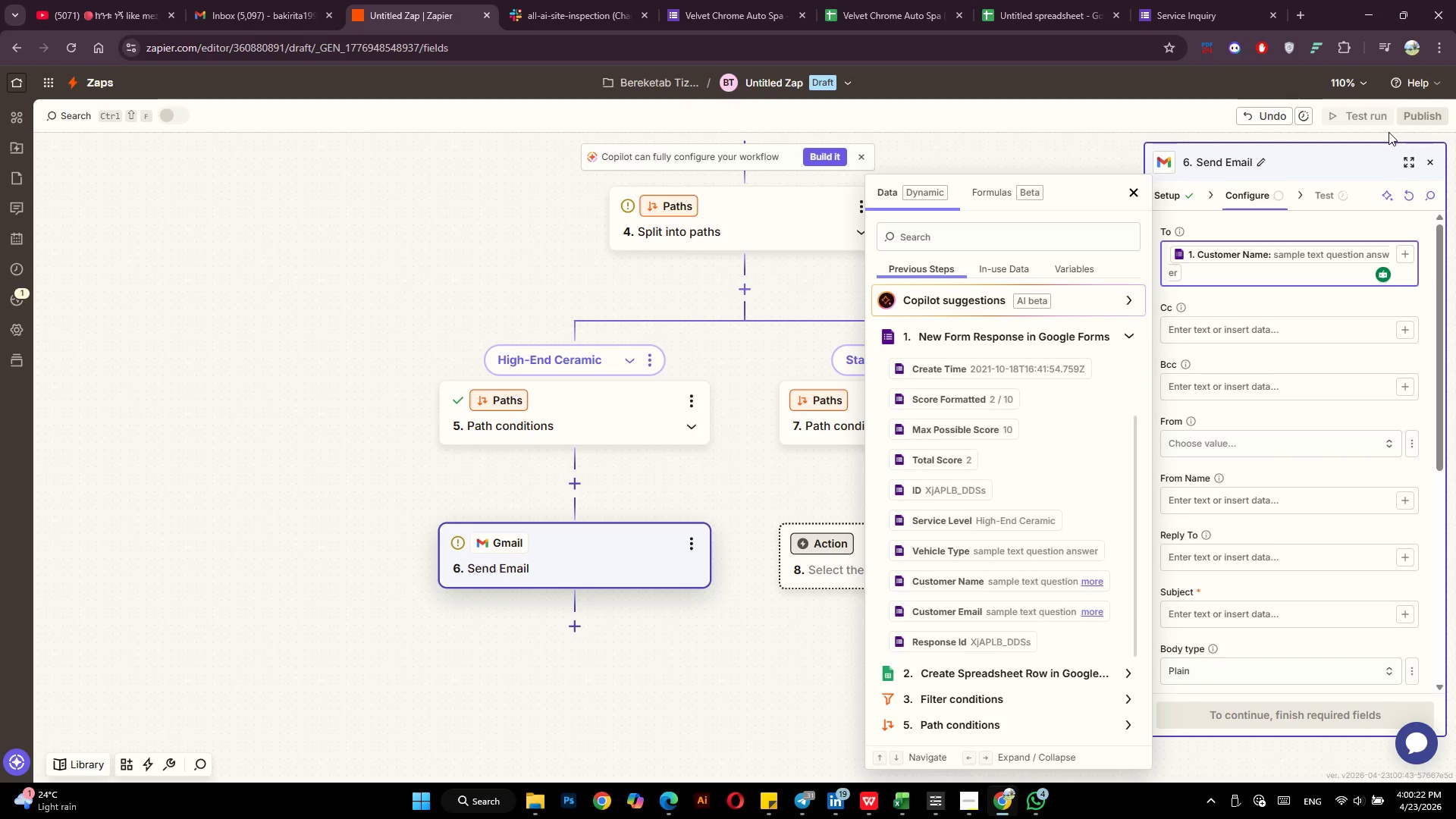 
key(Backspace)
 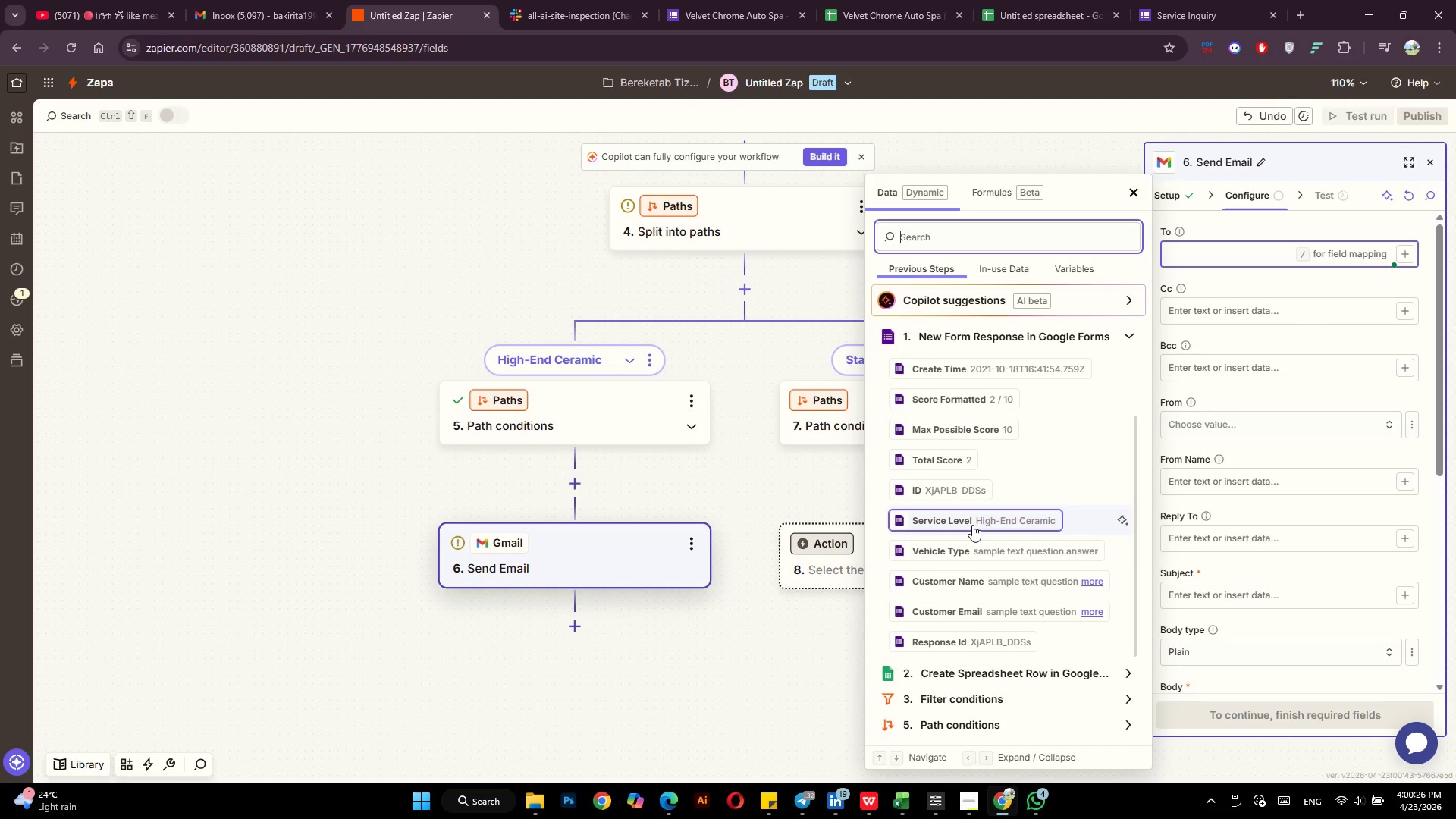 
left_click([953, 607])
 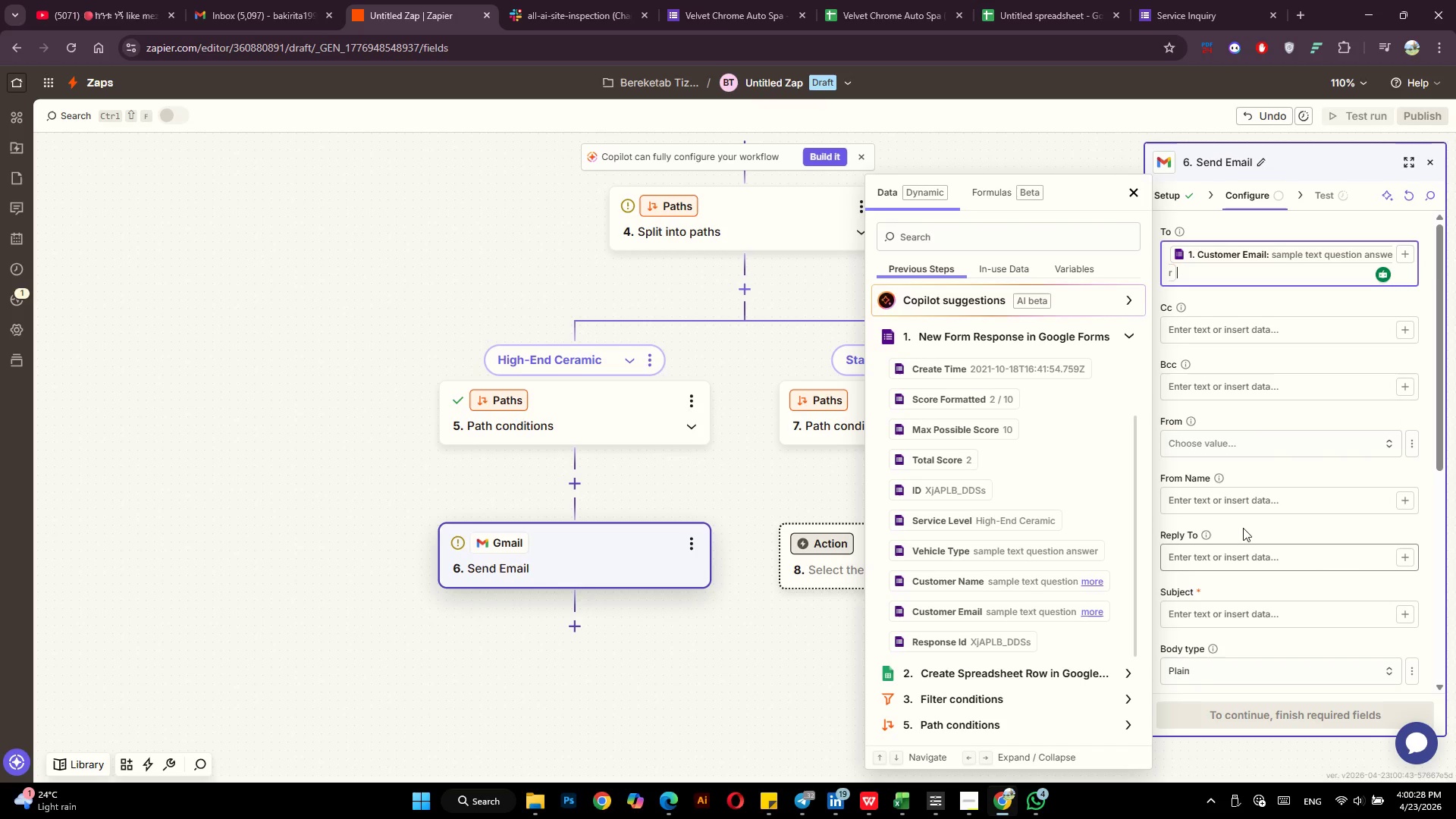 
scroll: coordinate [1245, 554], scroll_direction: down, amount: 3.0
 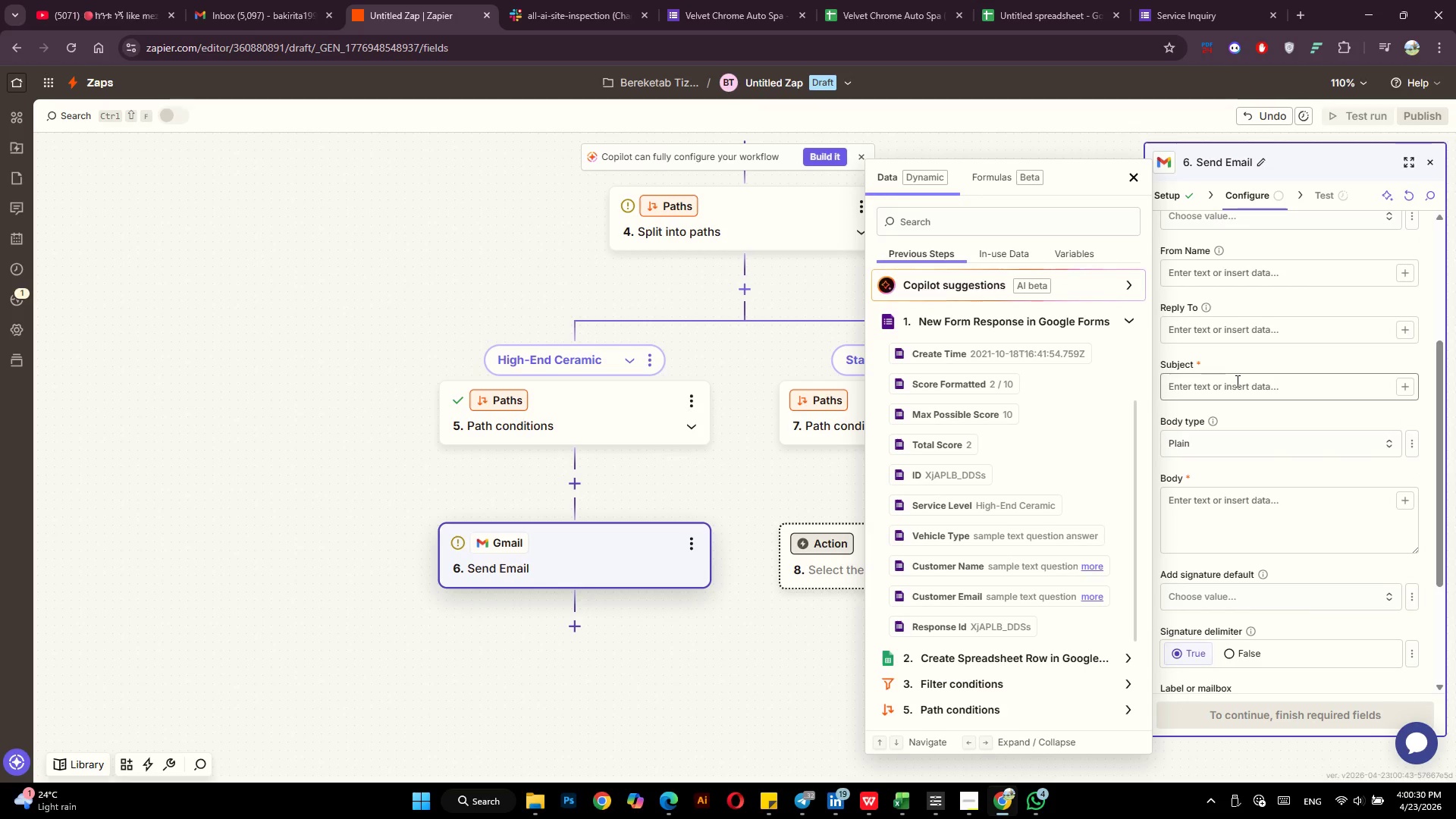 
left_click([1236, 381])
 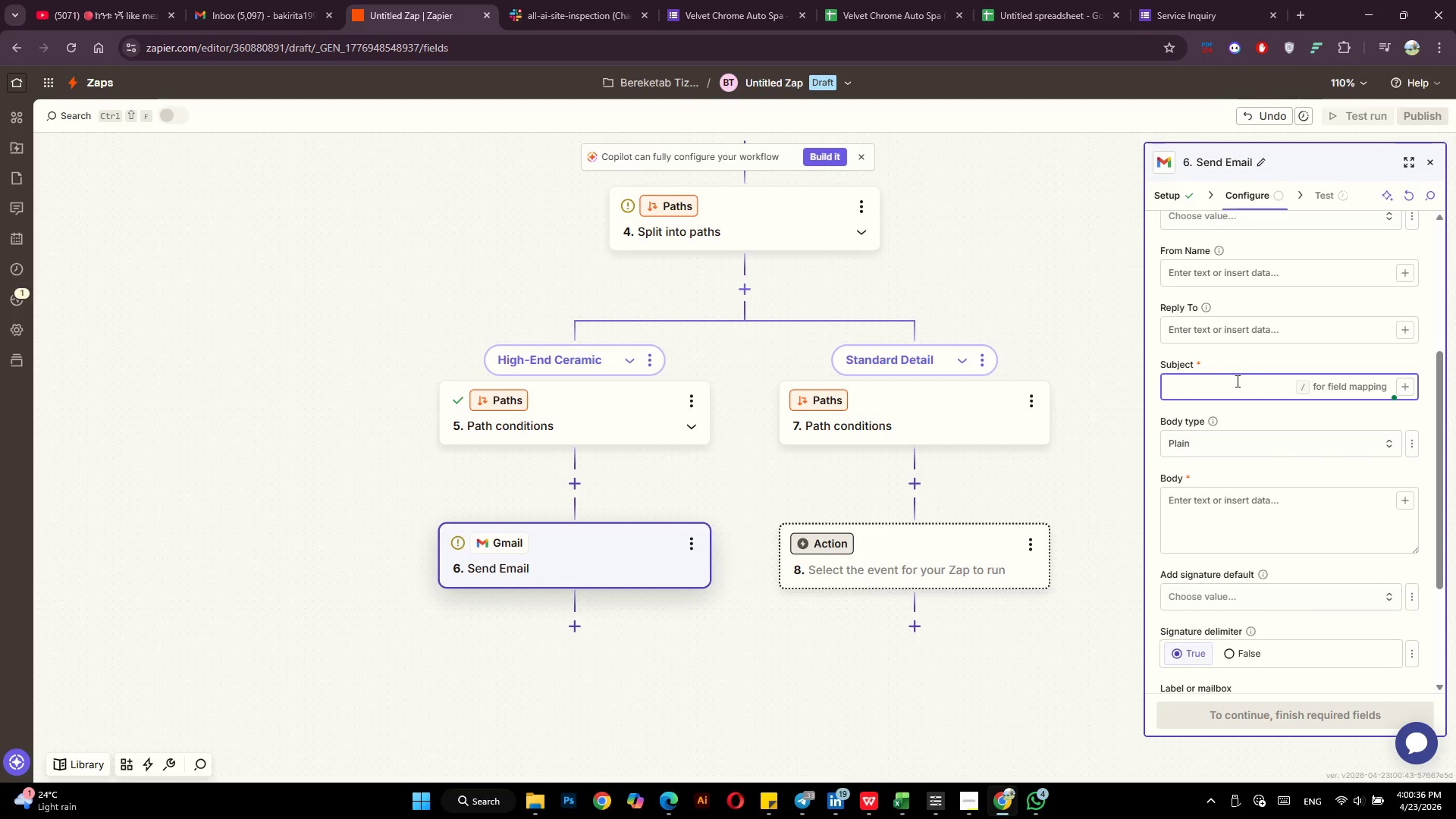 
wait(7.17)
 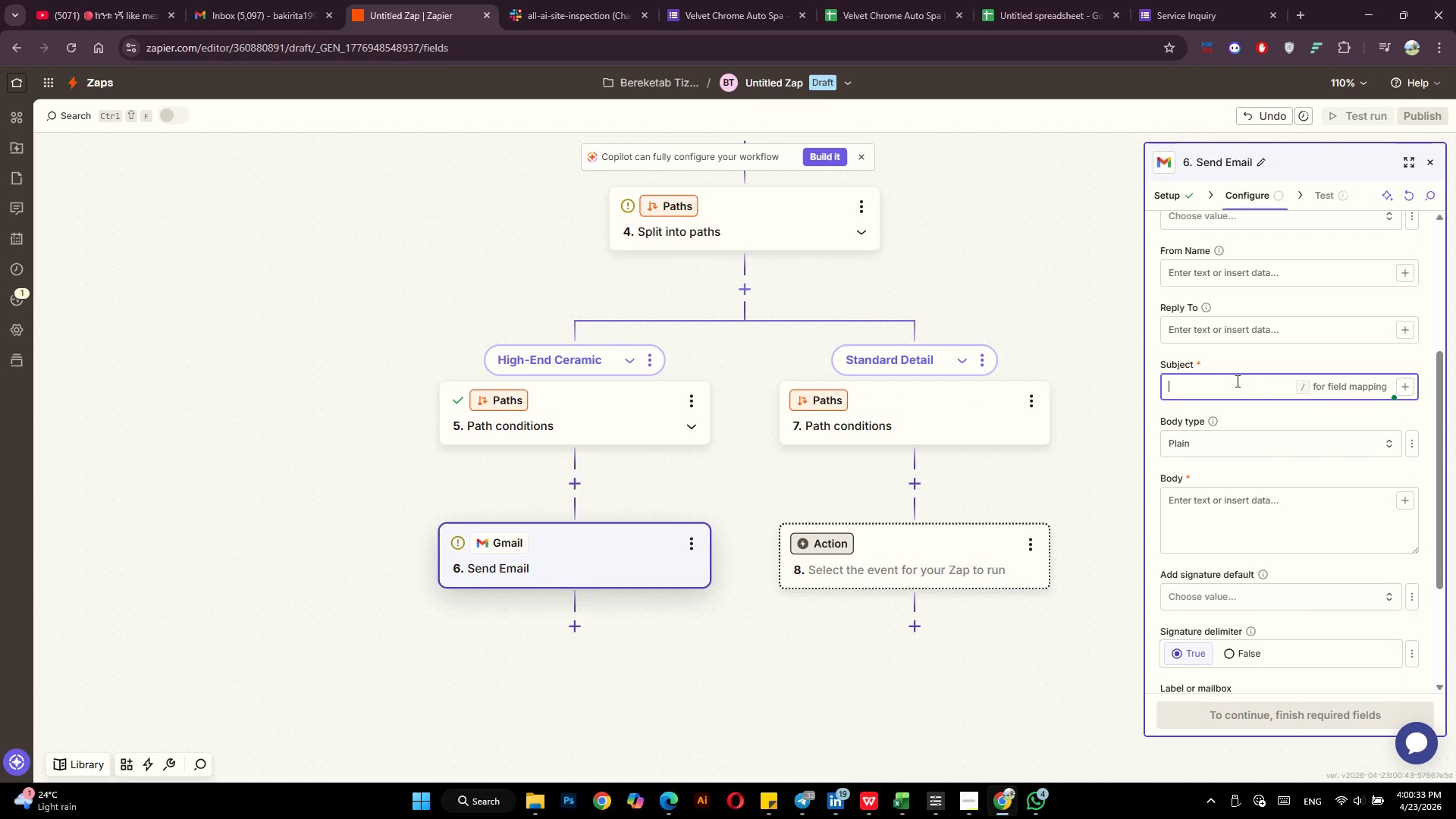 
type(Ceramic Prep Guide - Velvet Chrome Auto Spa)
 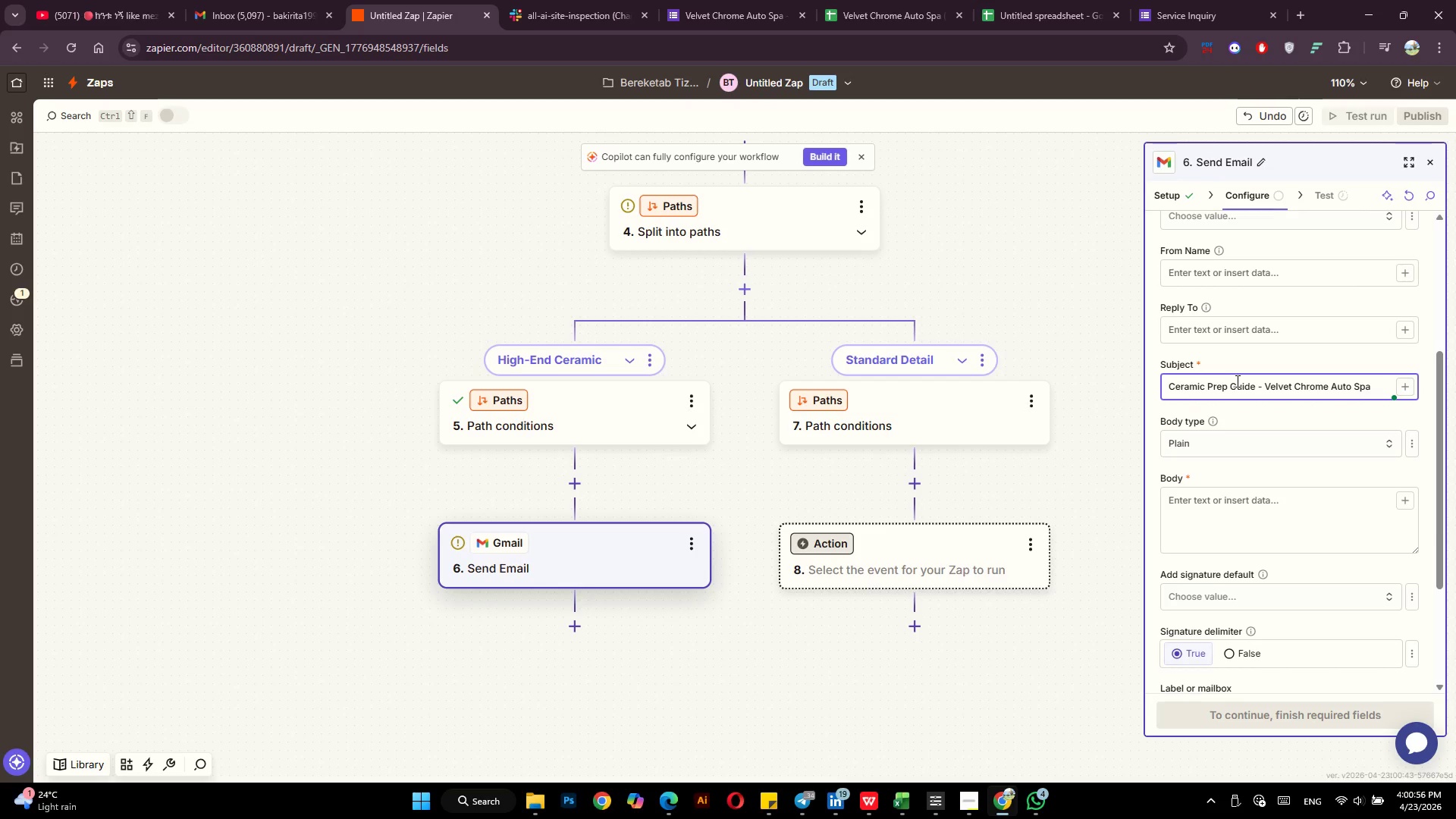 
left_click([1225, 508])
 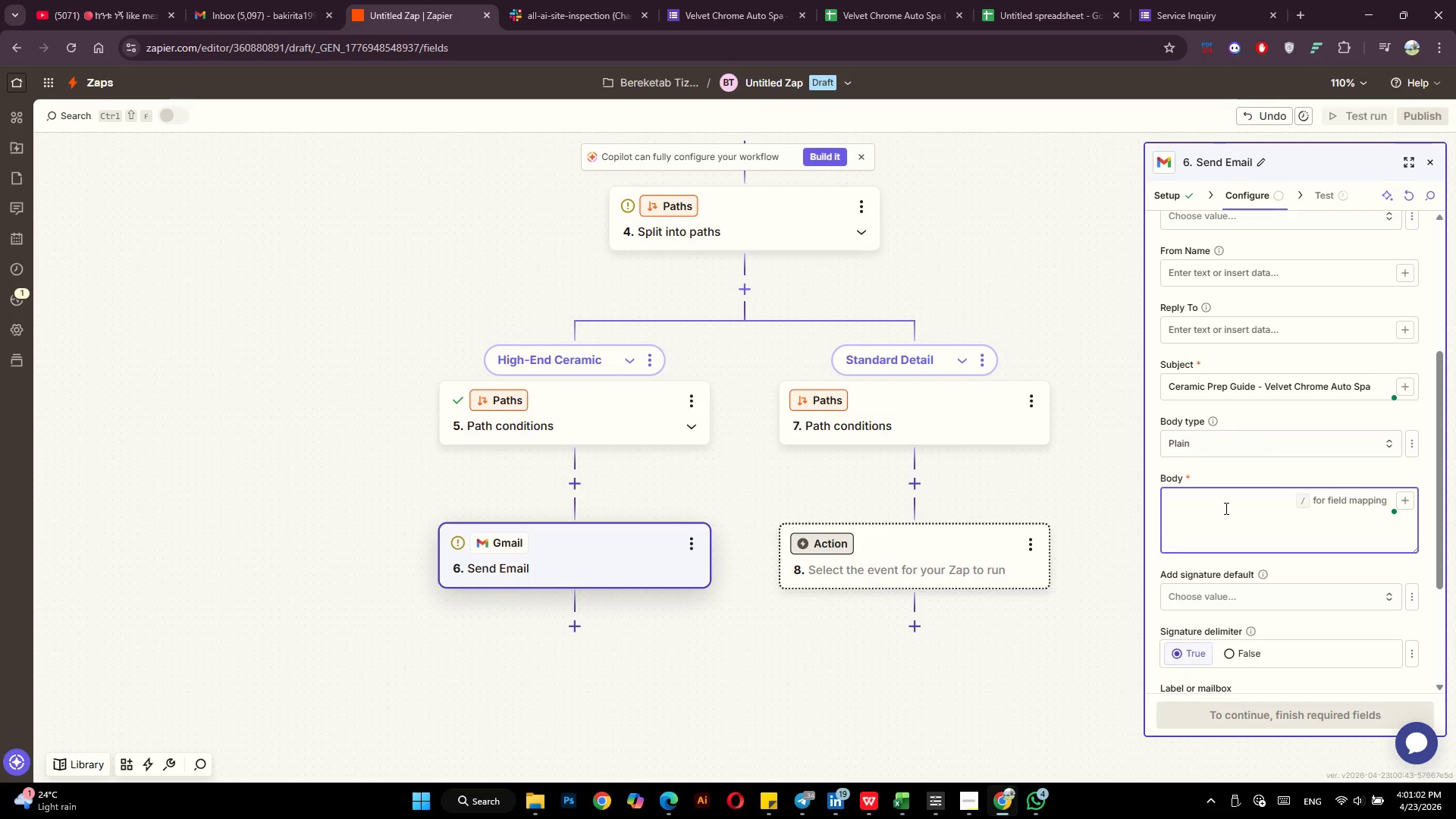 
type(Hi,)
key(Backspace)
 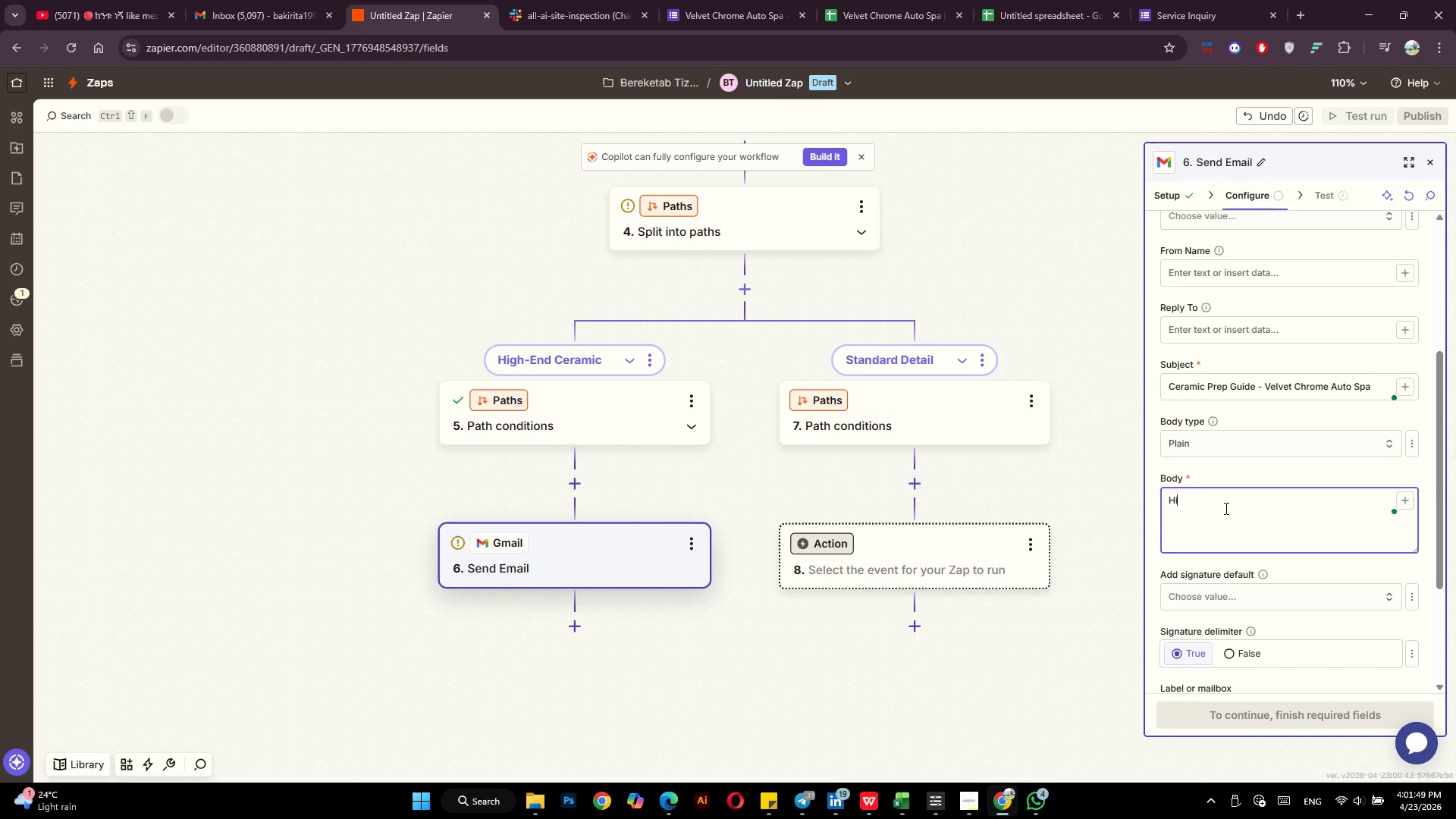 
wait(47.47)
 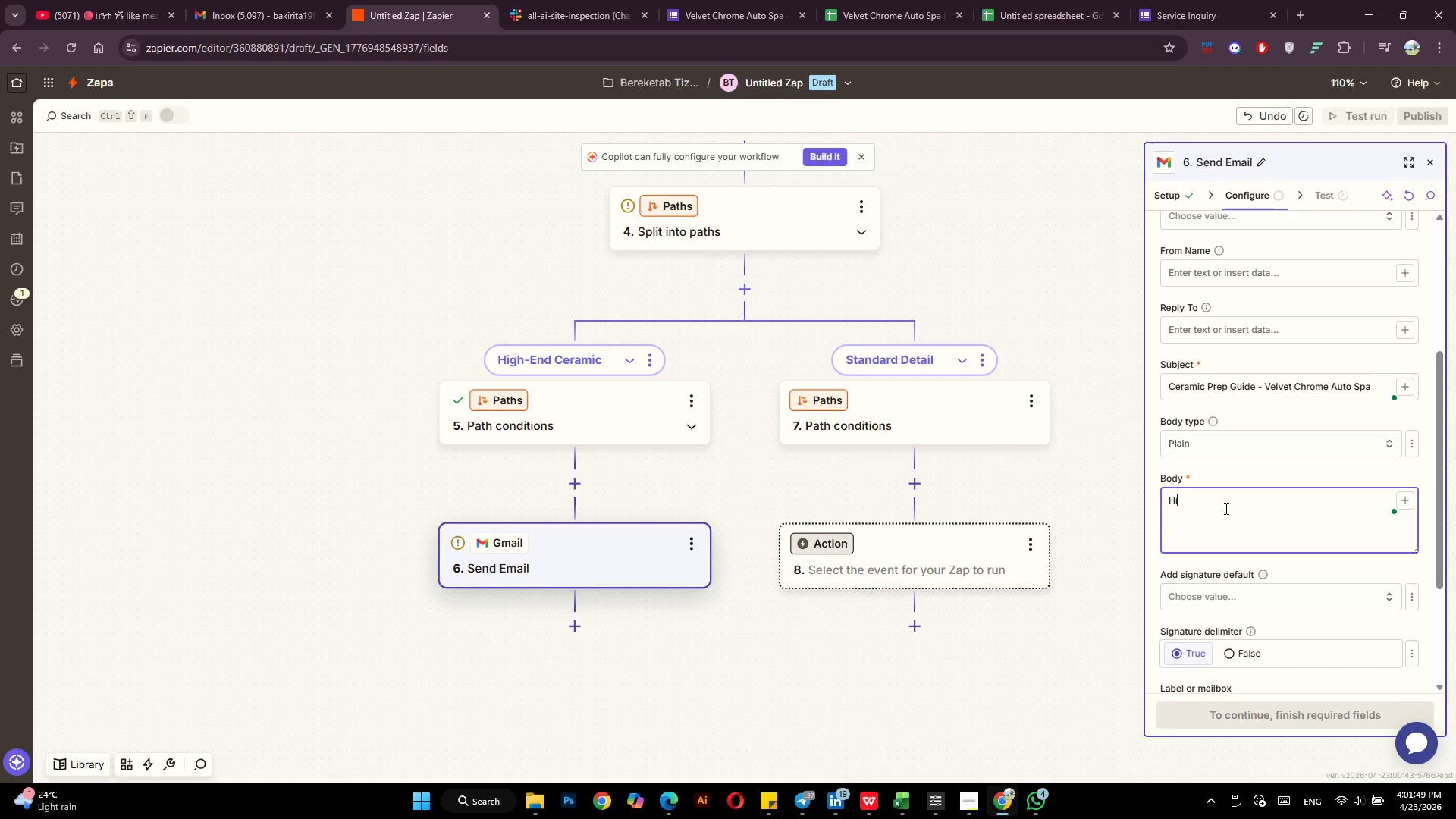 
key(Space)
 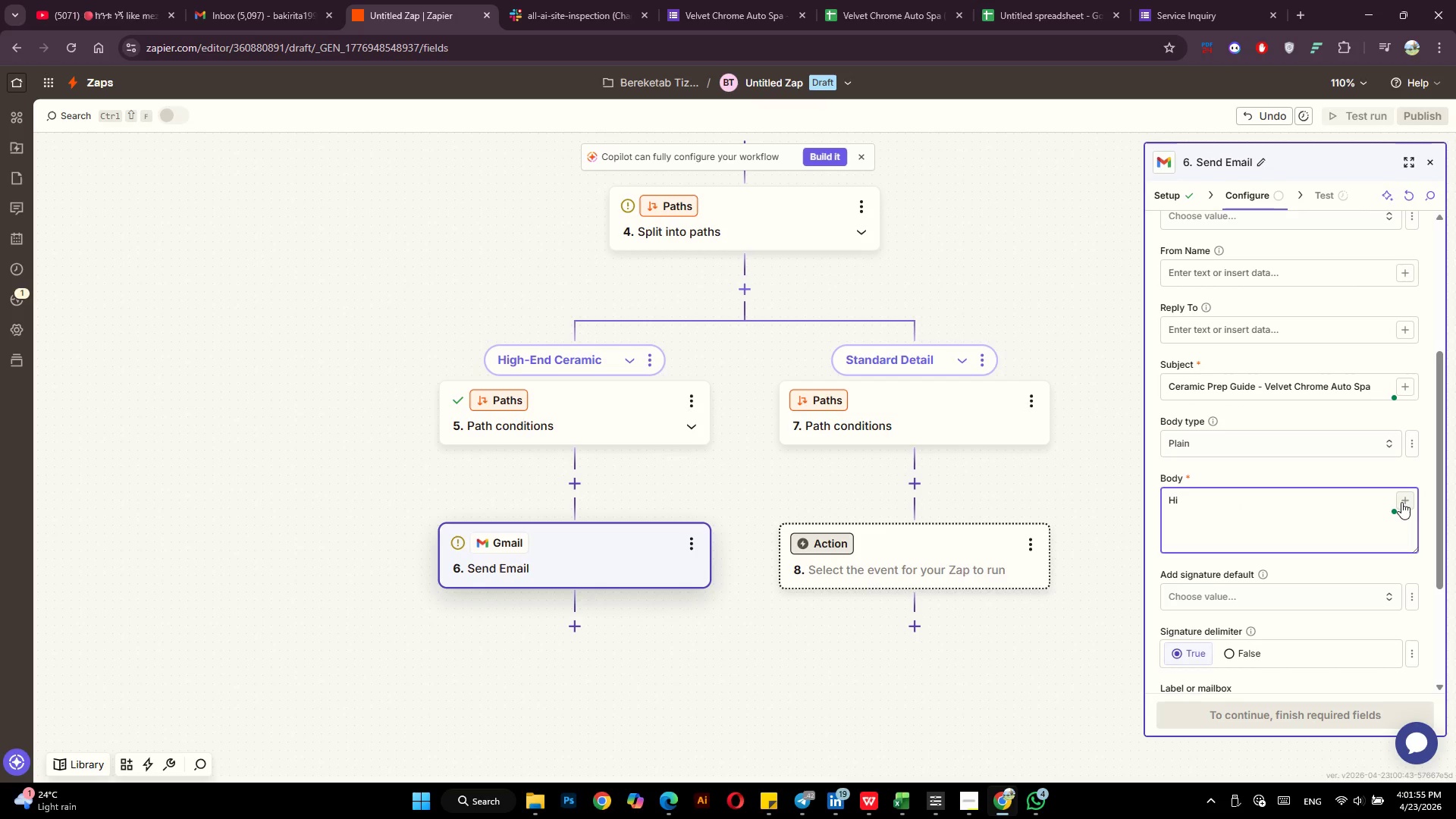 
left_click([1401, 497])
 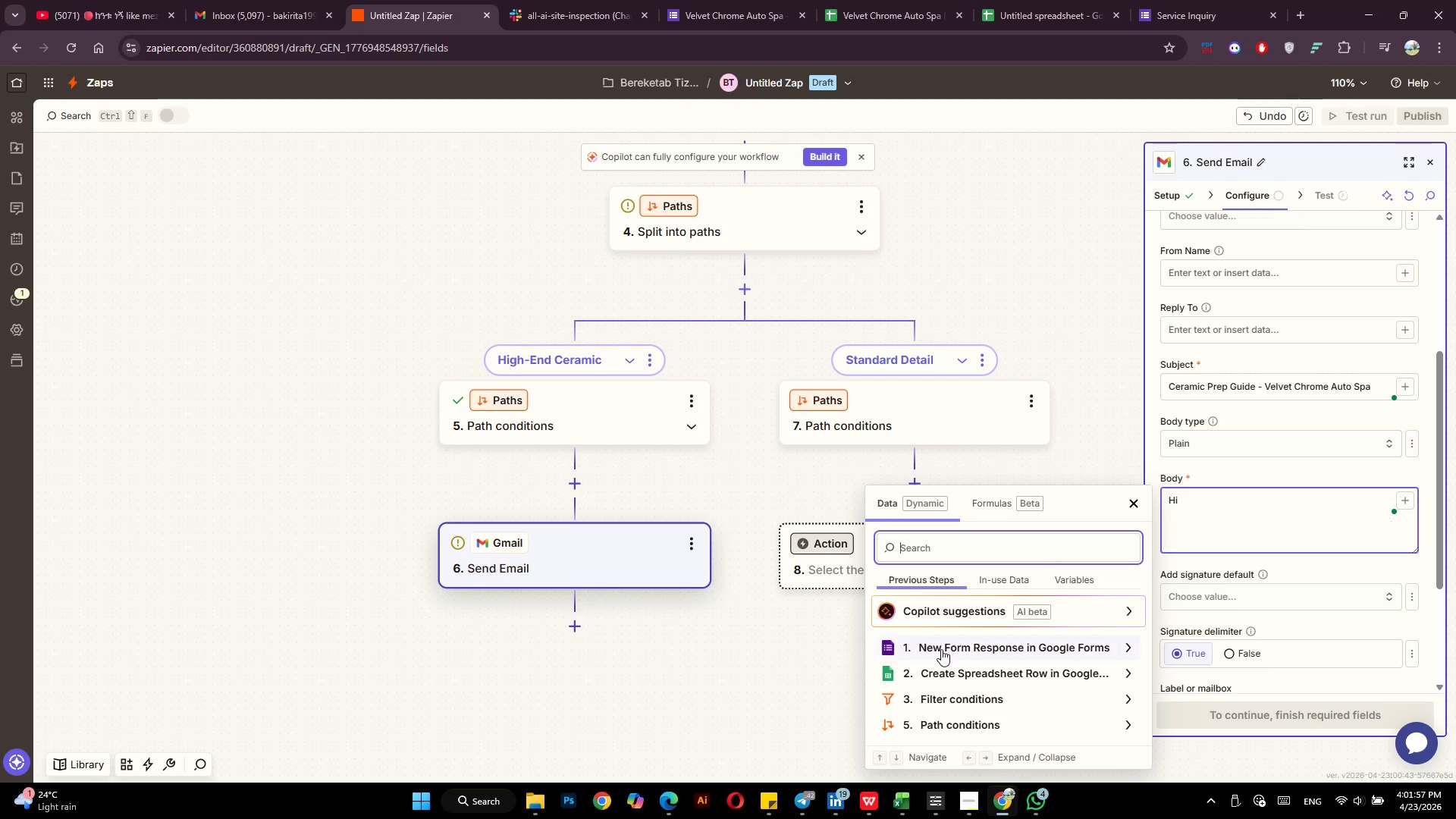 
left_click([951, 651])
 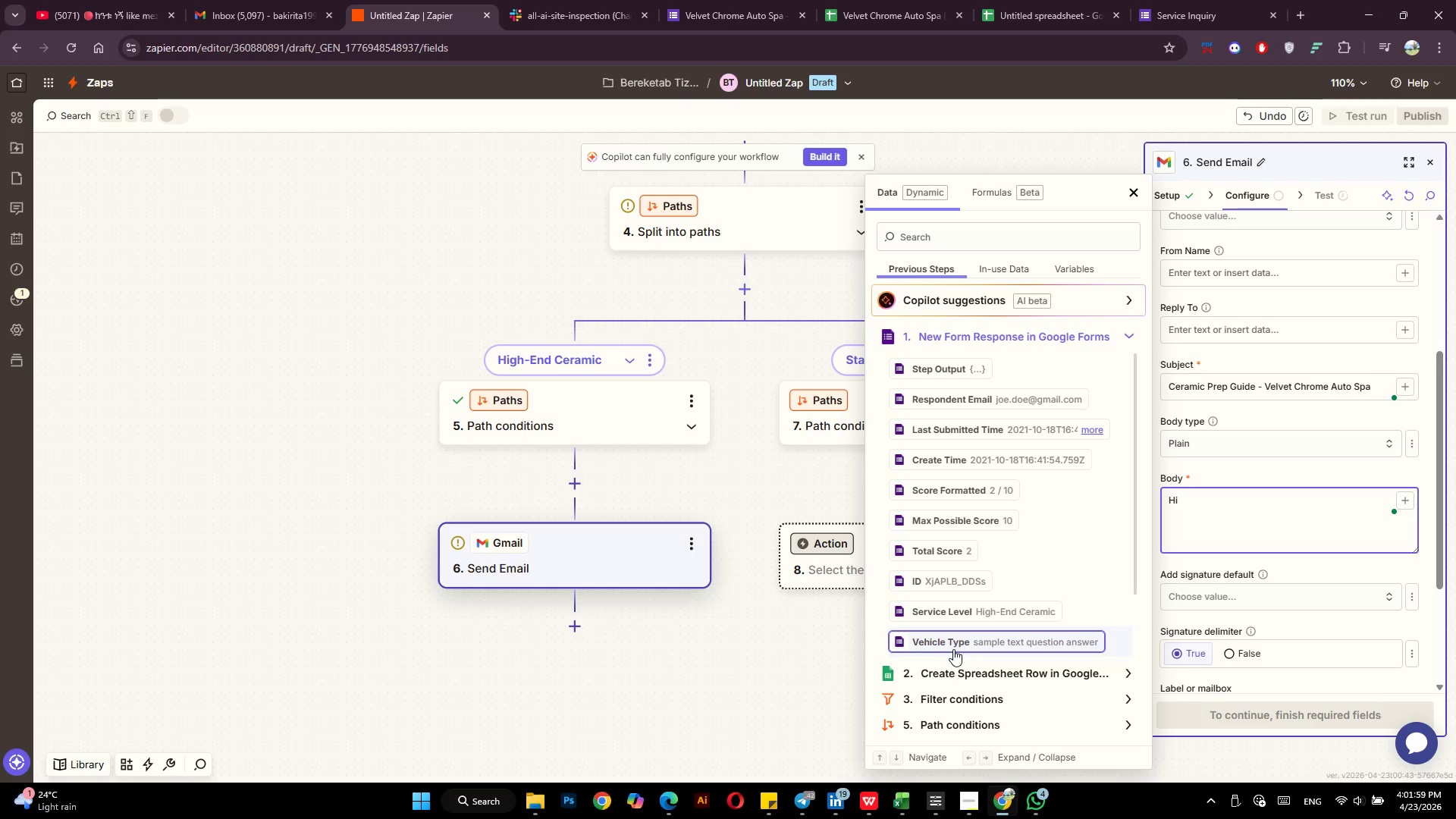 
scroll: coordinate [997, 595], scroll_direction: down, amount: 2.0
 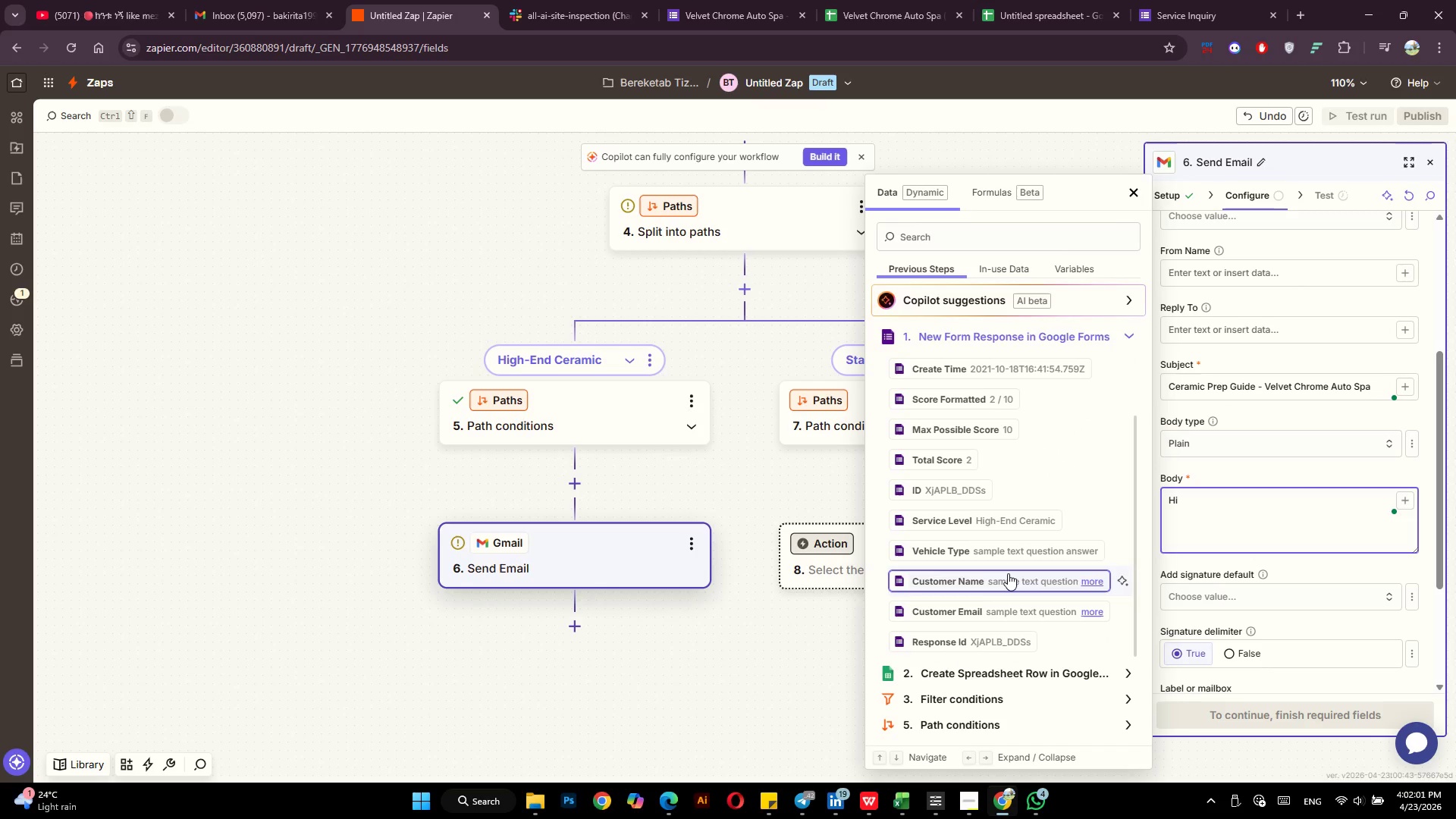 
left_click([1008, 573])
 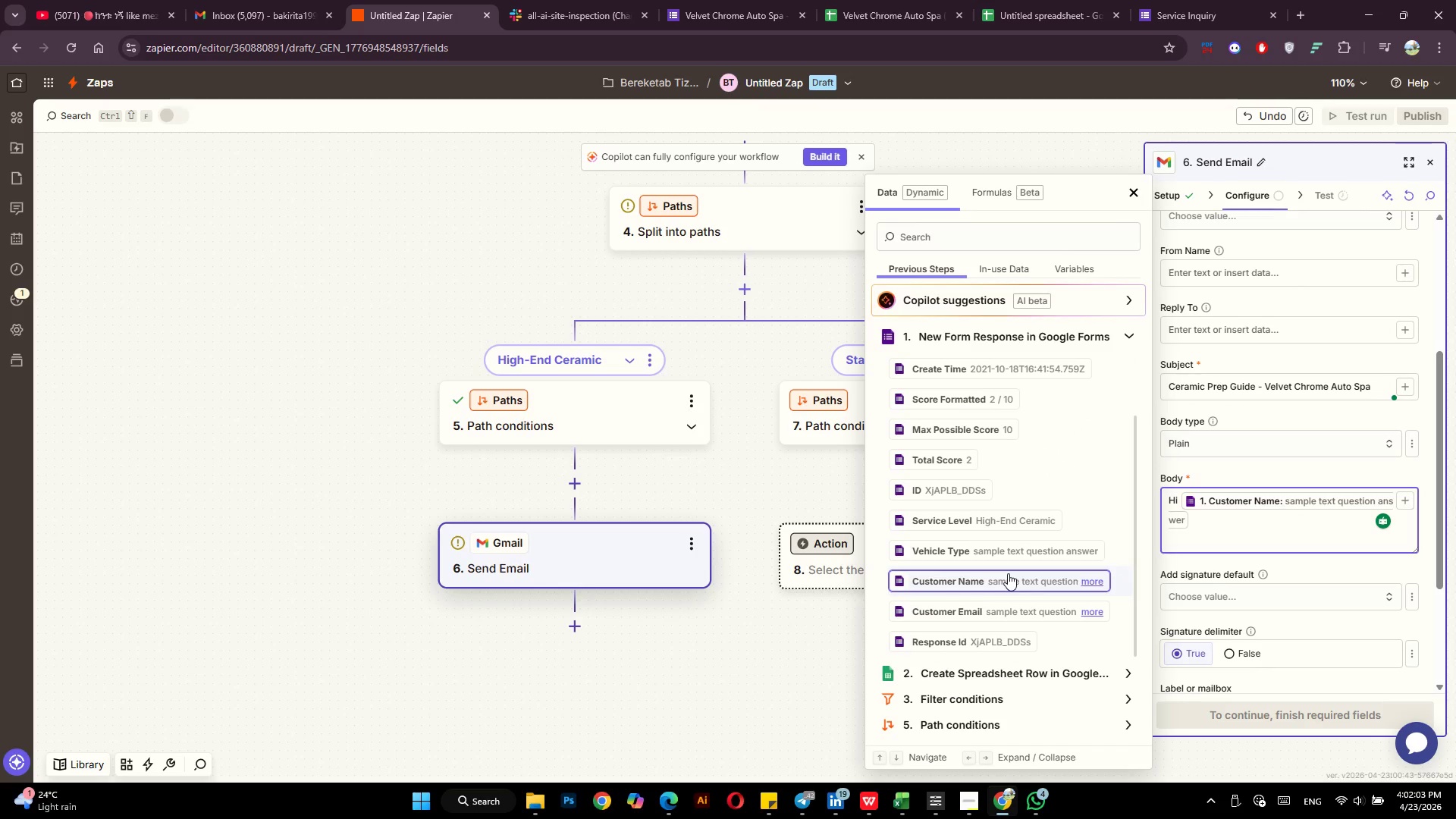 
key(Comma)
 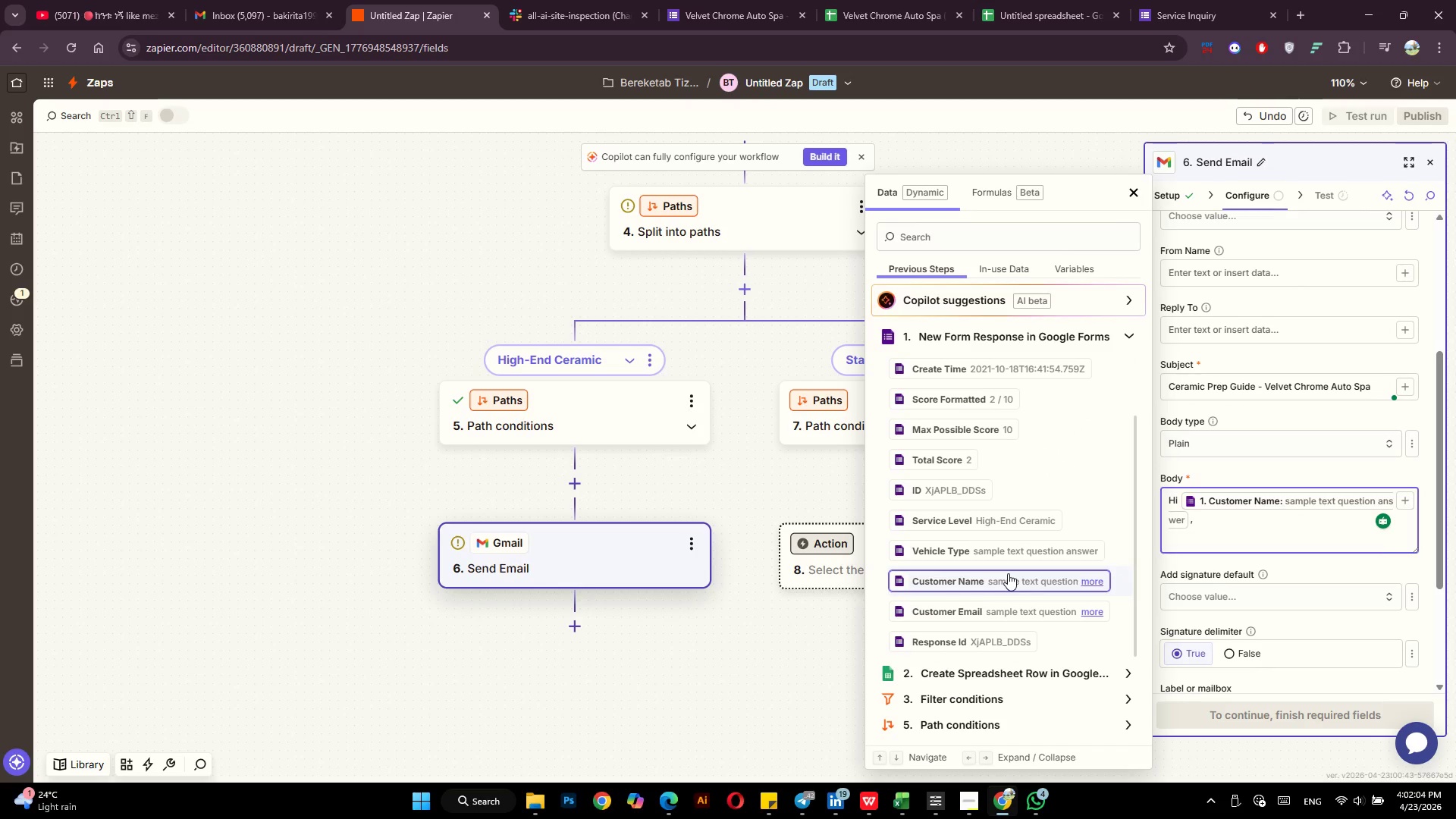 
key(Enter)
 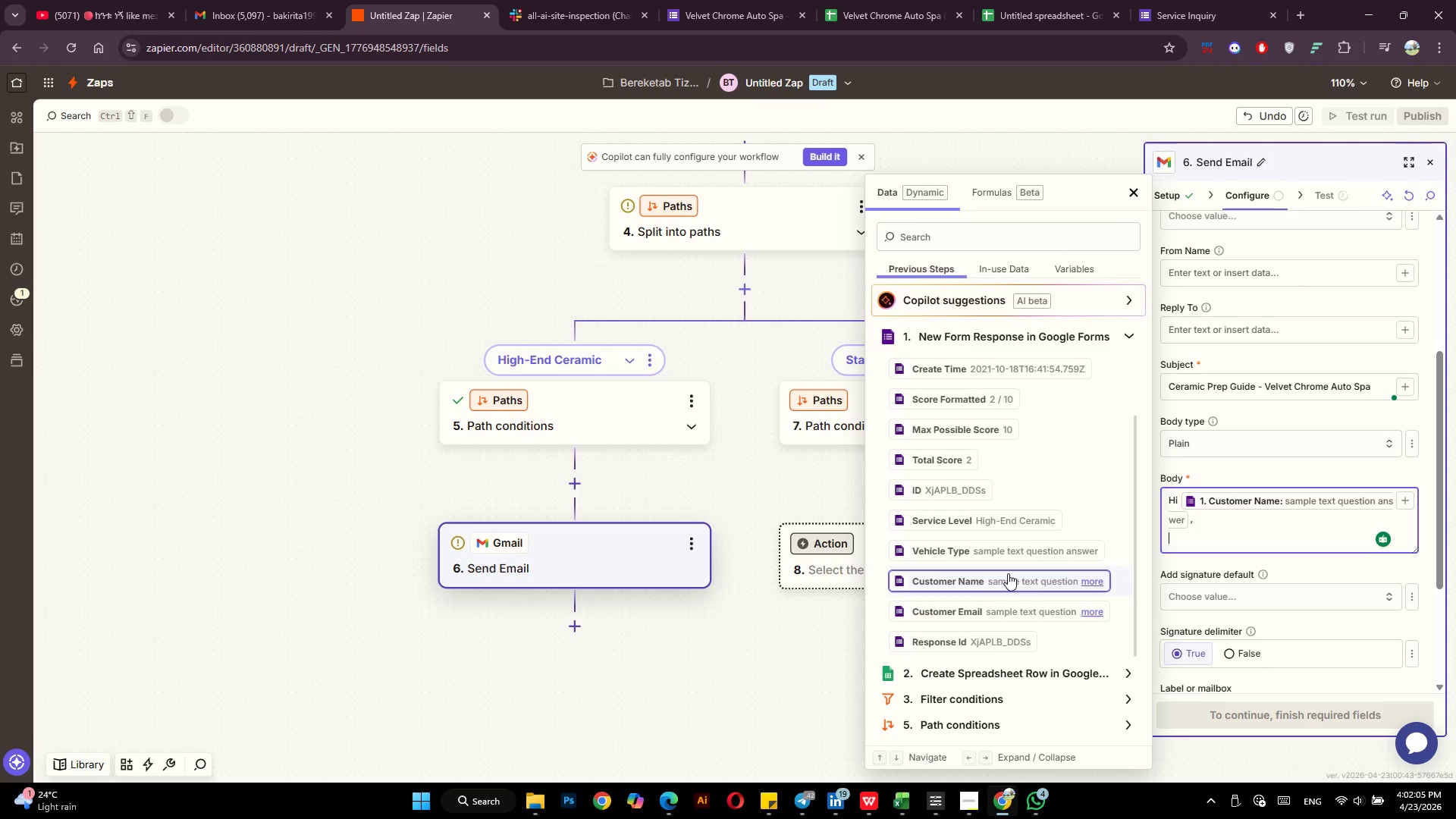 
key(Enter)
 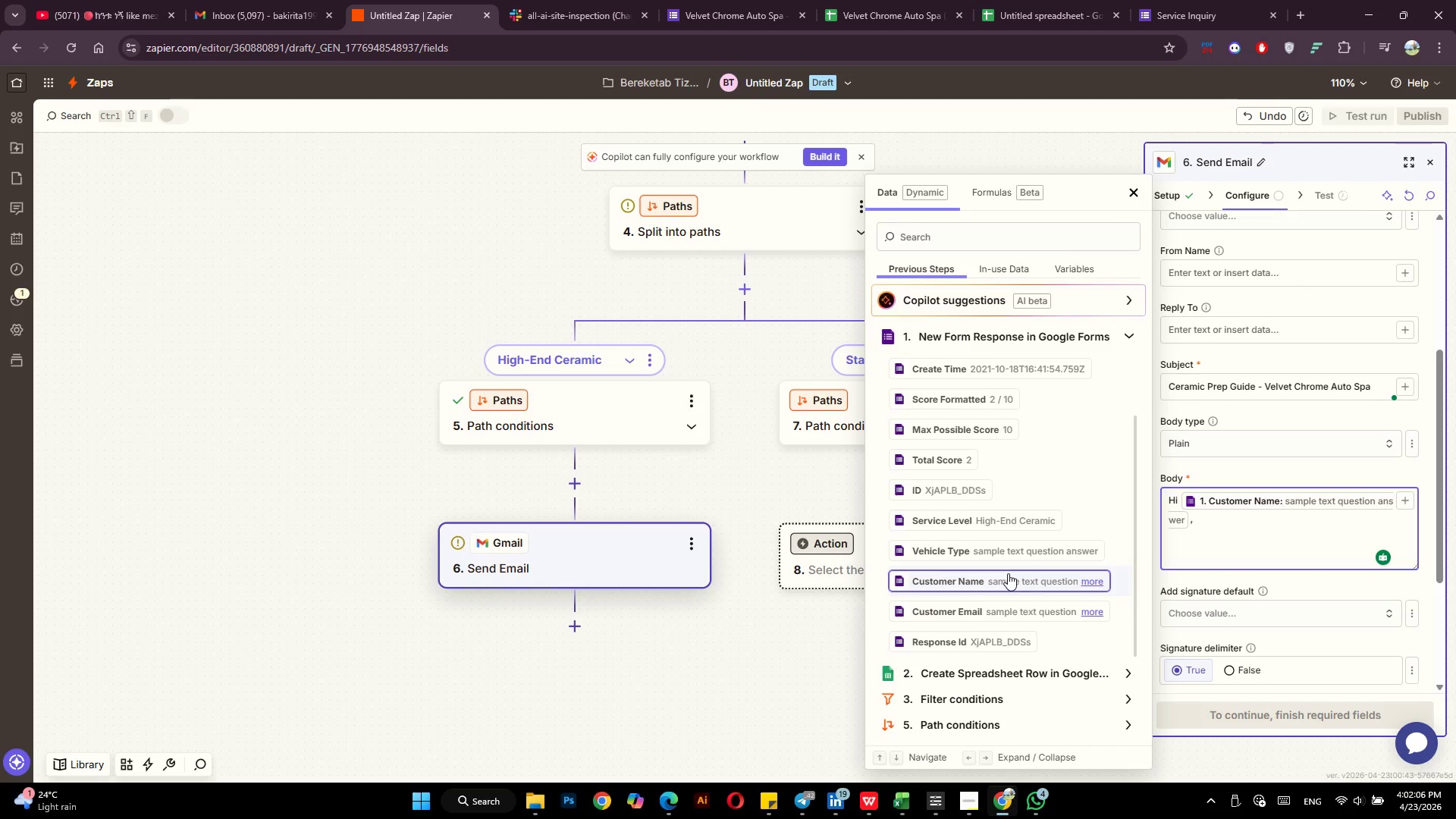 
type(Thank you for booking)
 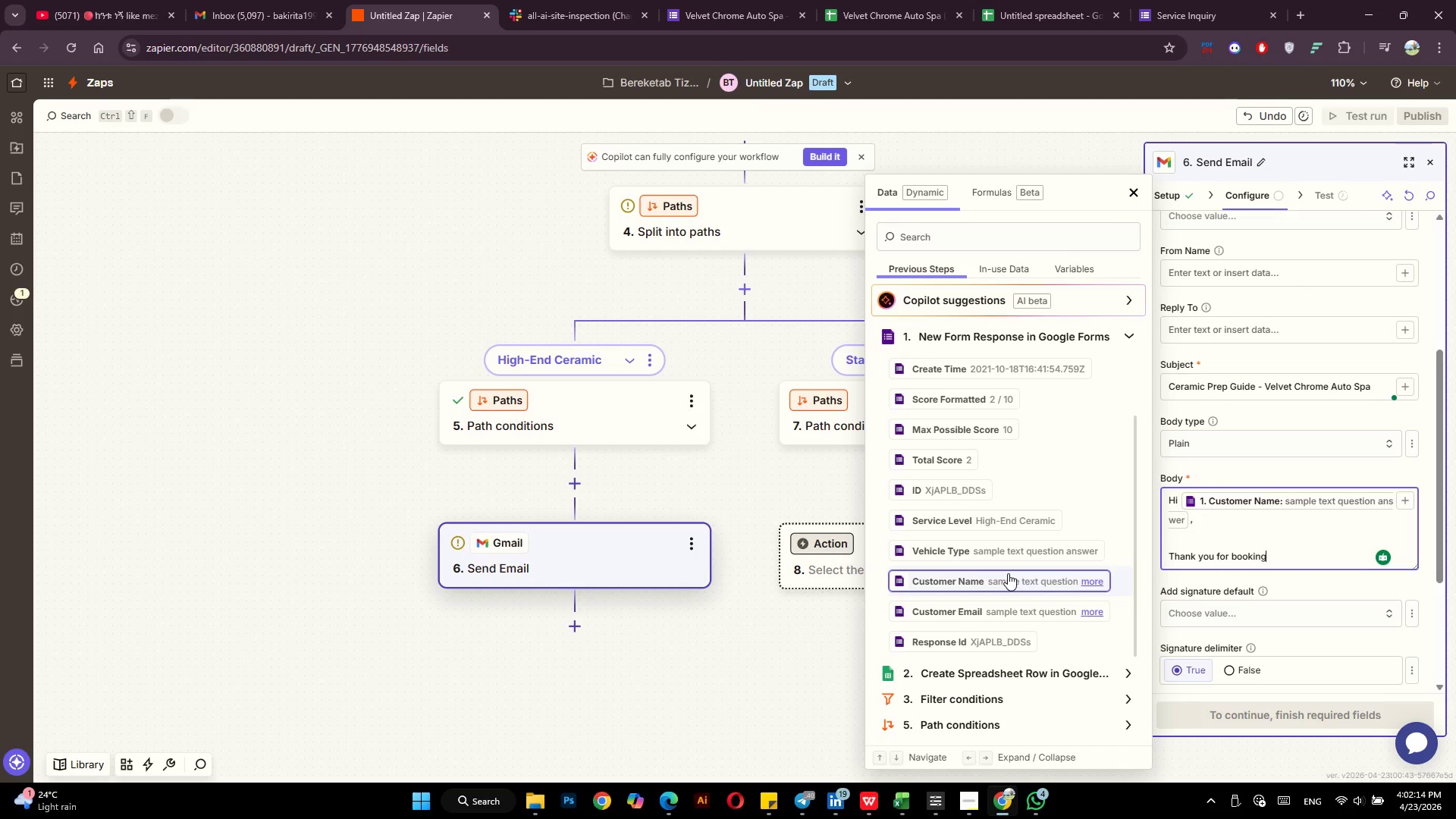 
type( our high)
 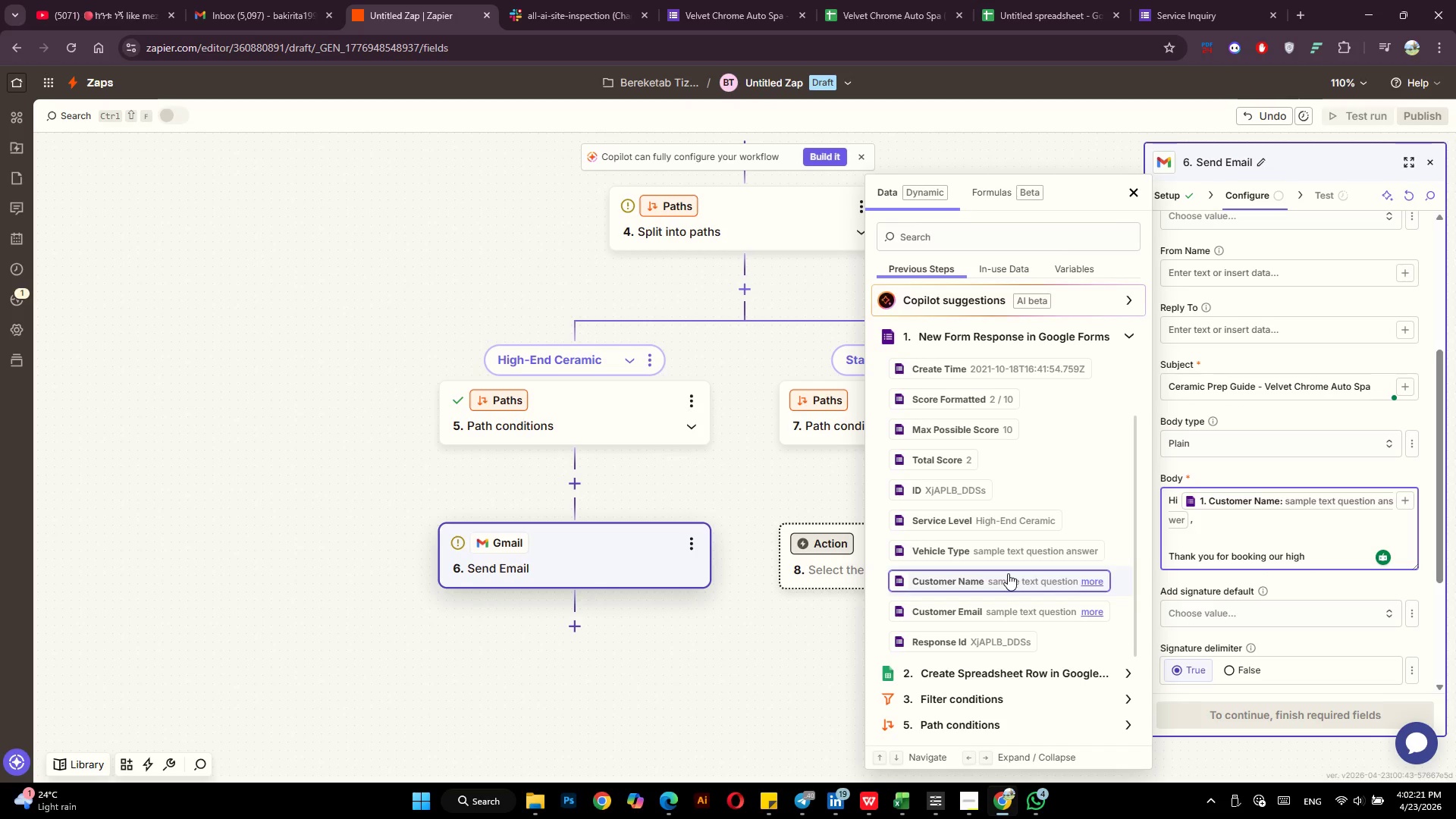 
key(Backspace)
key(Backspace)
key(Backspace)
key(Backspace)
type(High-End Ceramic)
 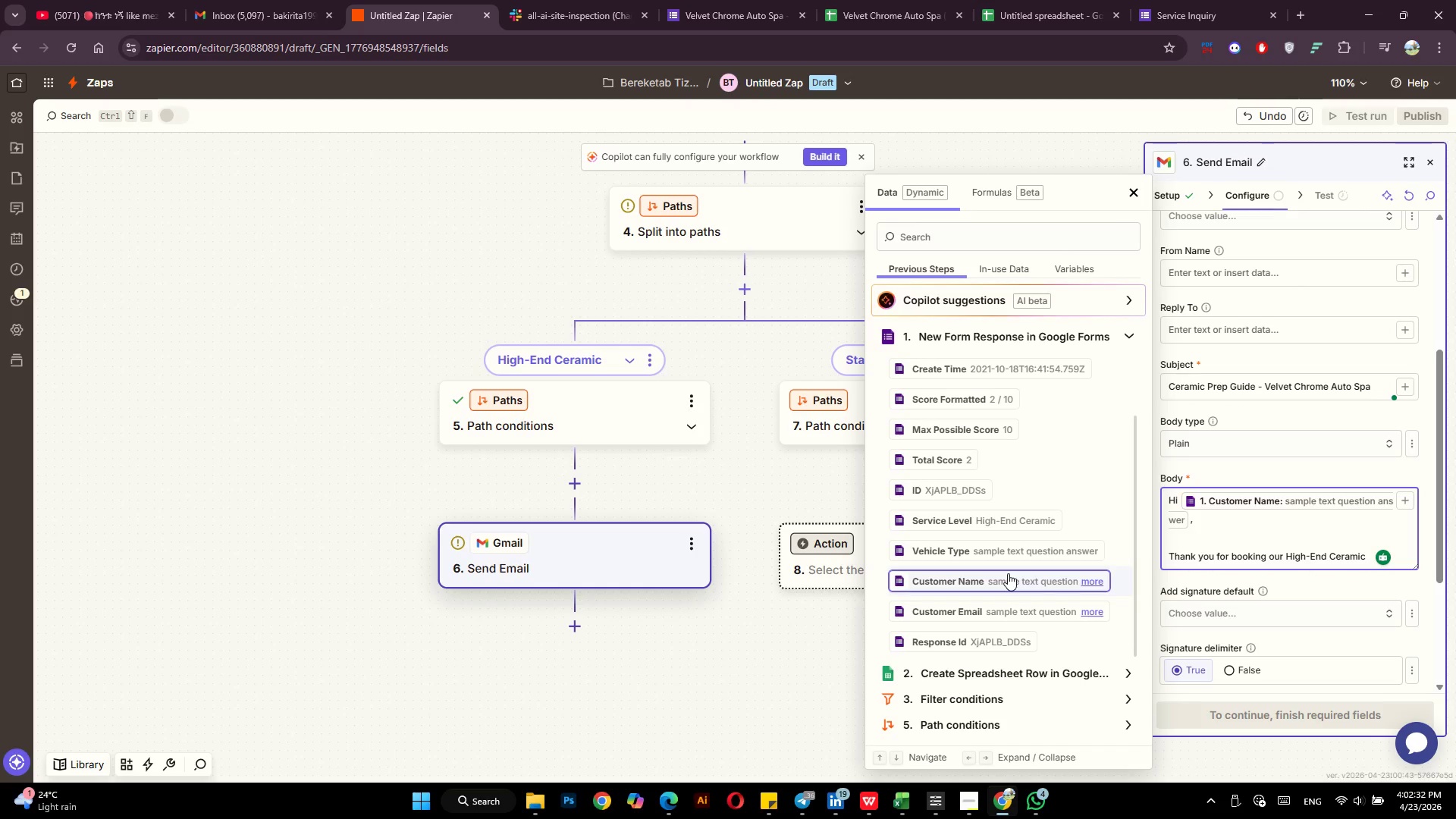 
type( Coating Service)
 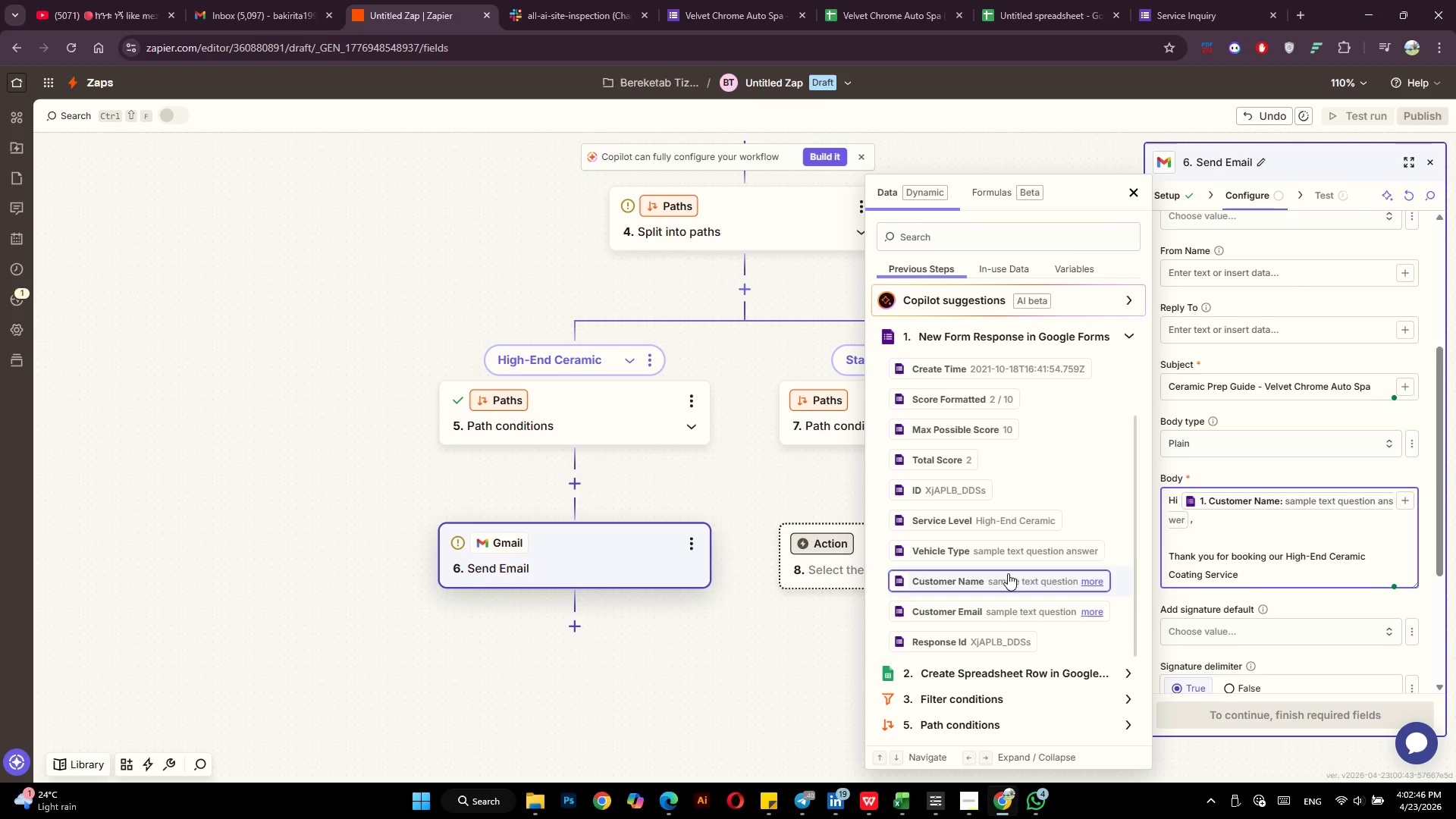 
wait(7.16)
 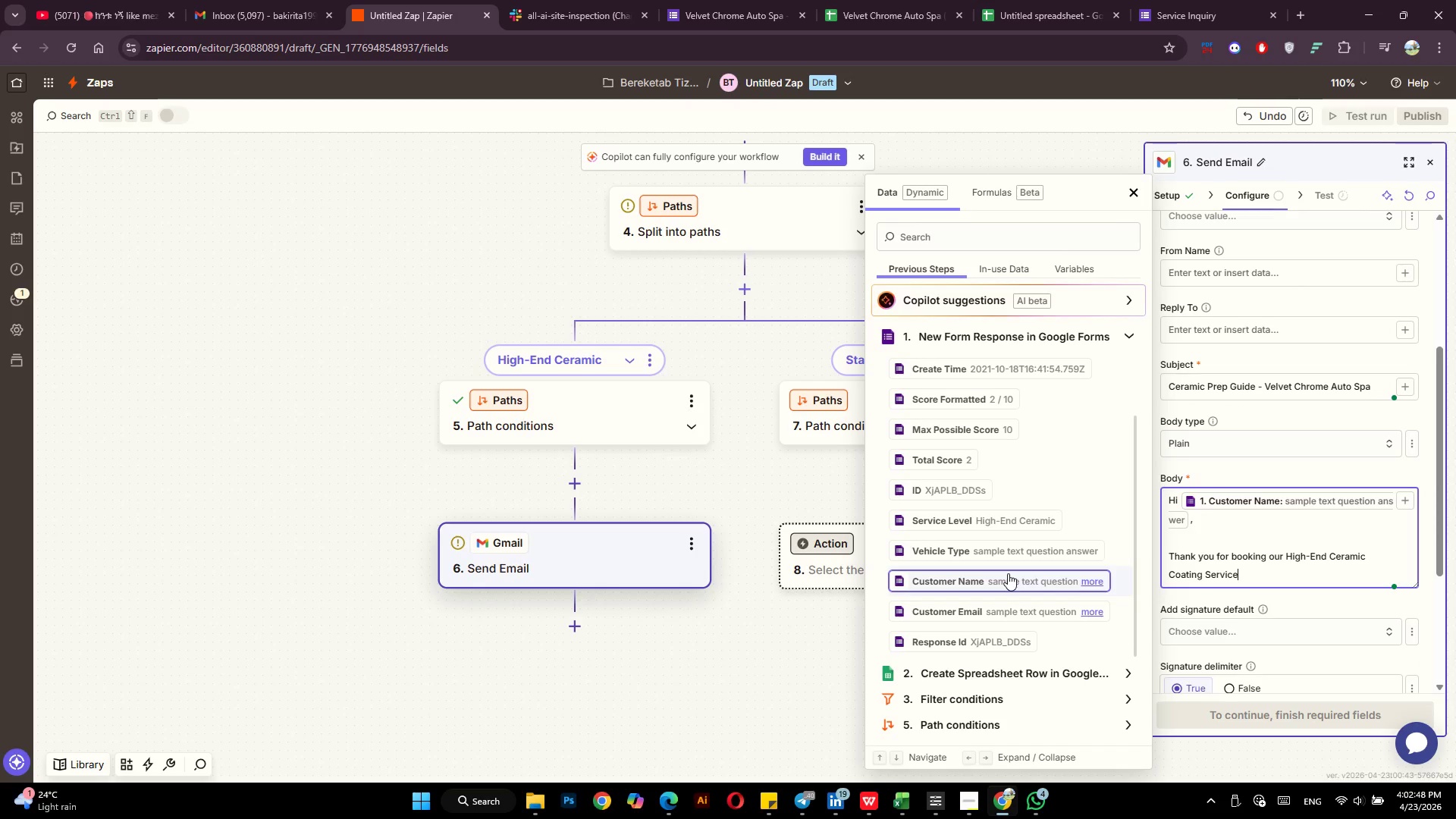 
type(f)
key(Backspace)
type( for your )
 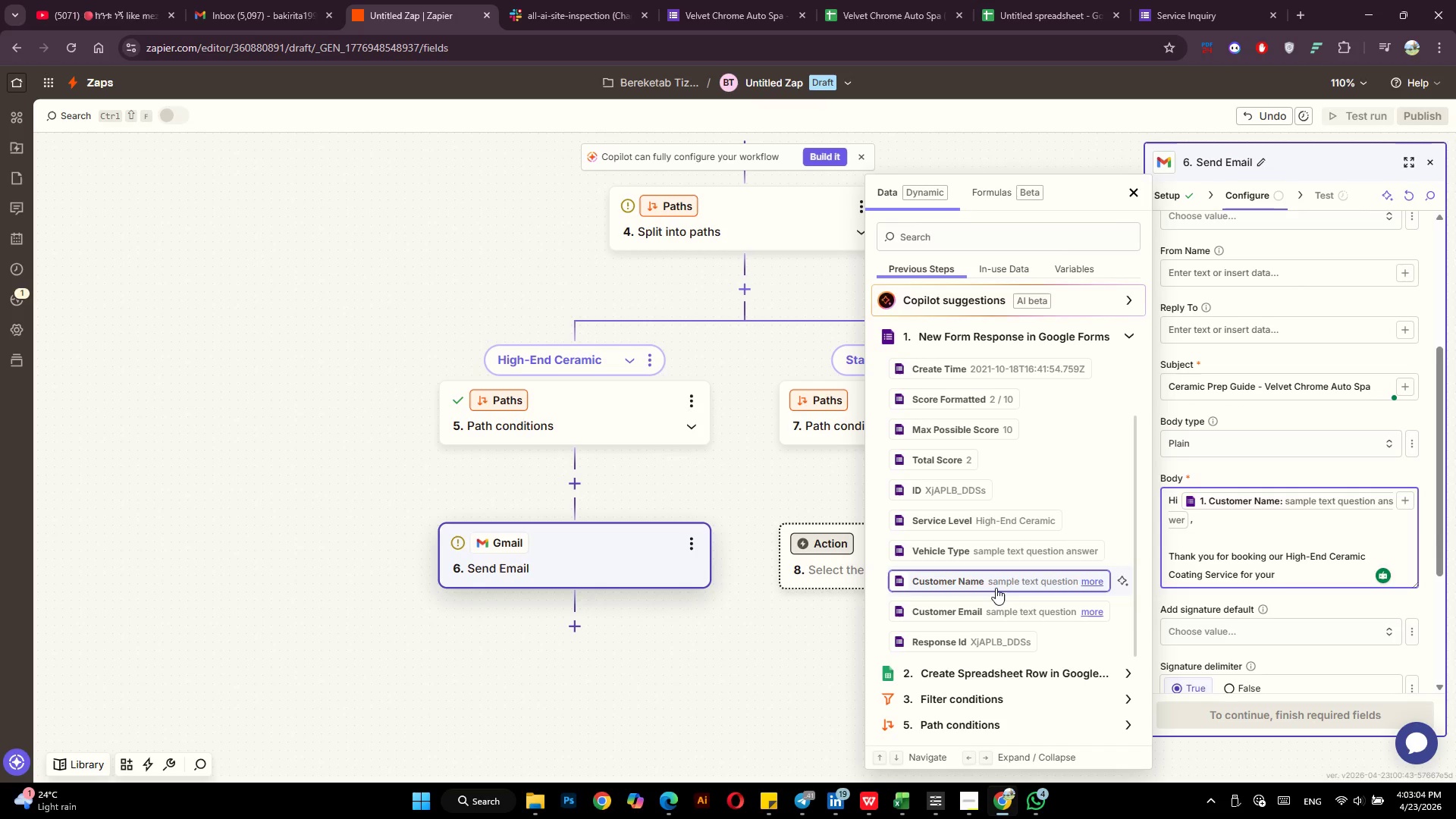 
left_click([1025, 550])
 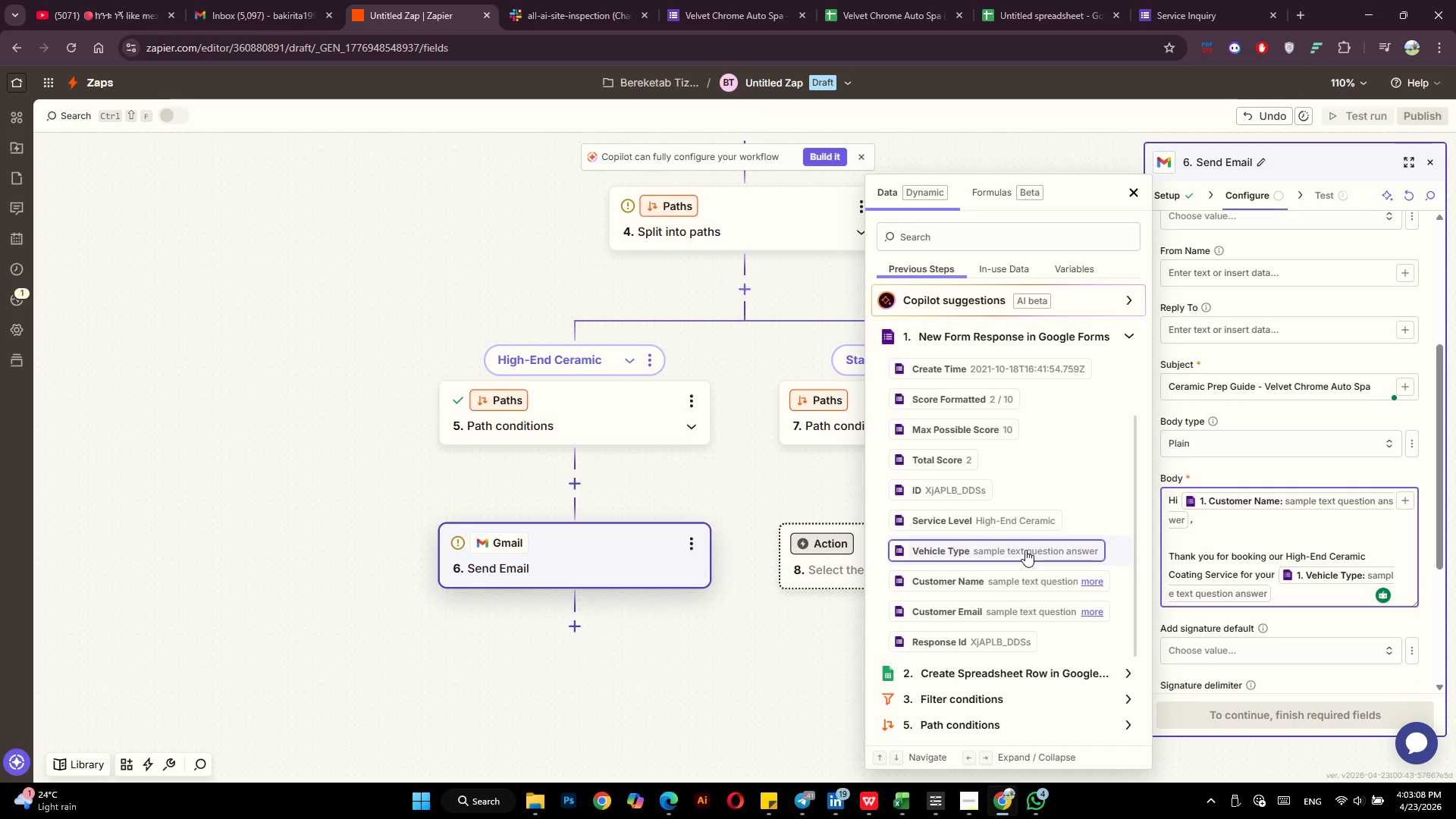 
key(Period)
 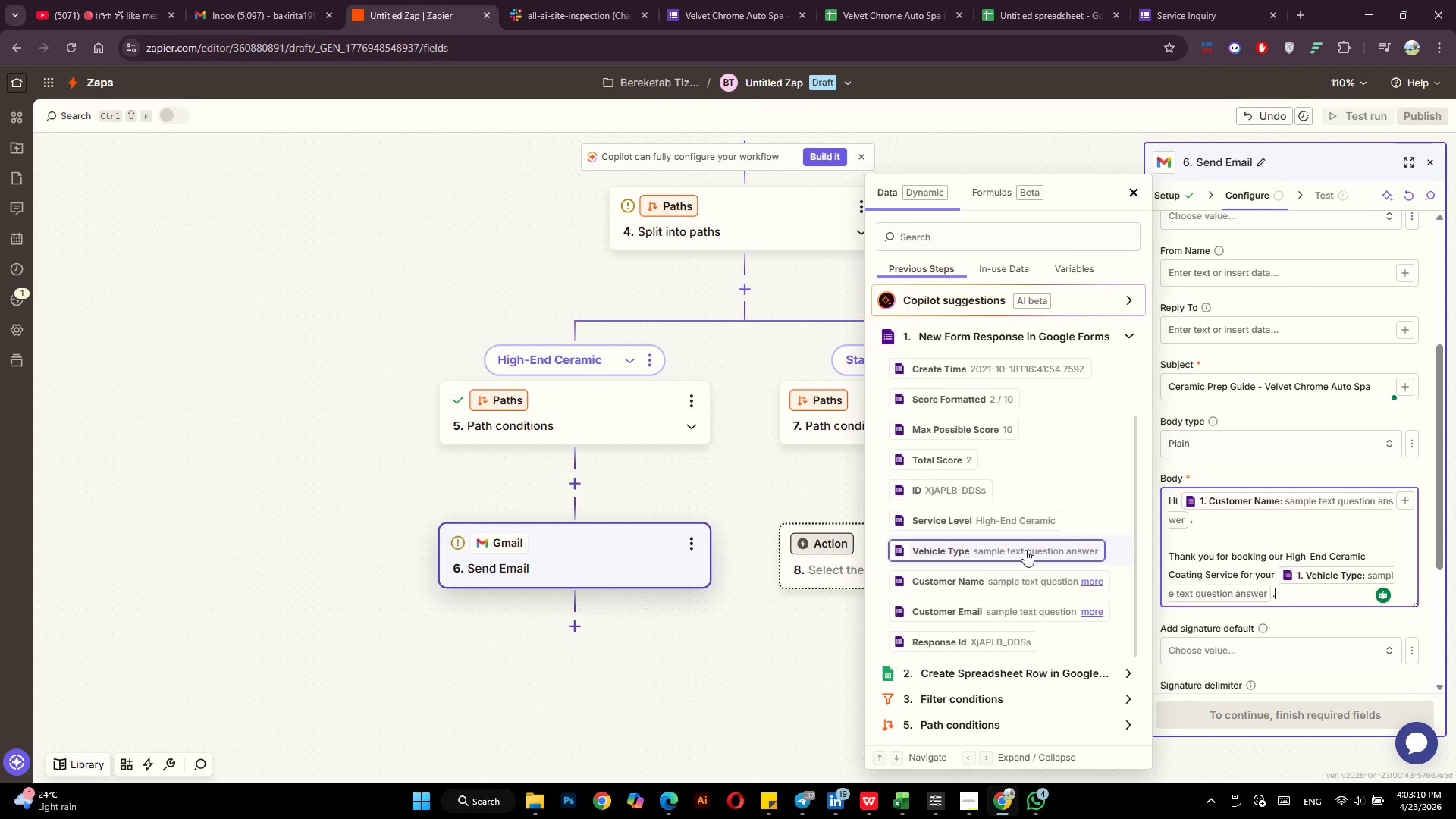 
key(Enter)
 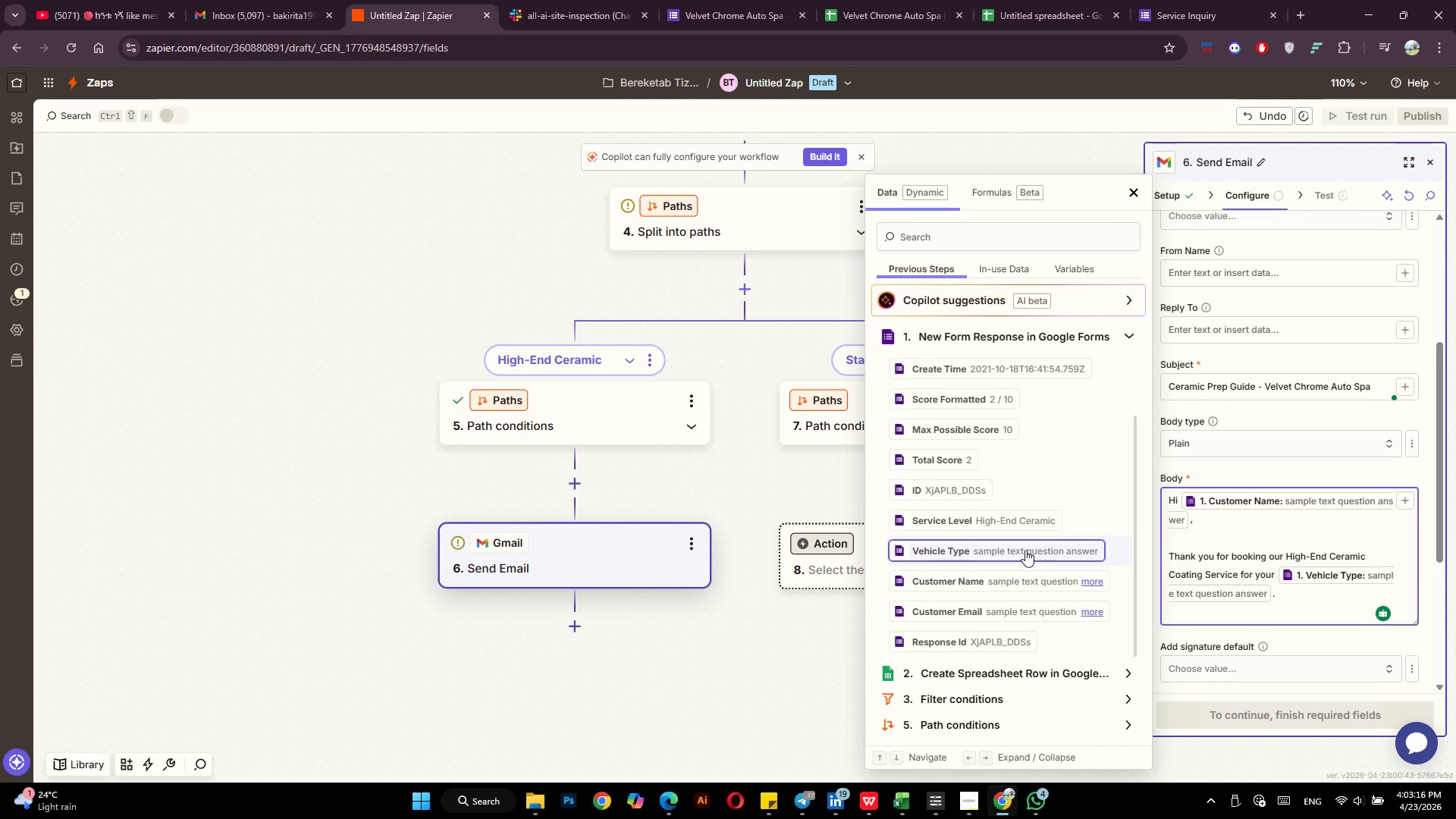 
wait(7.61)
 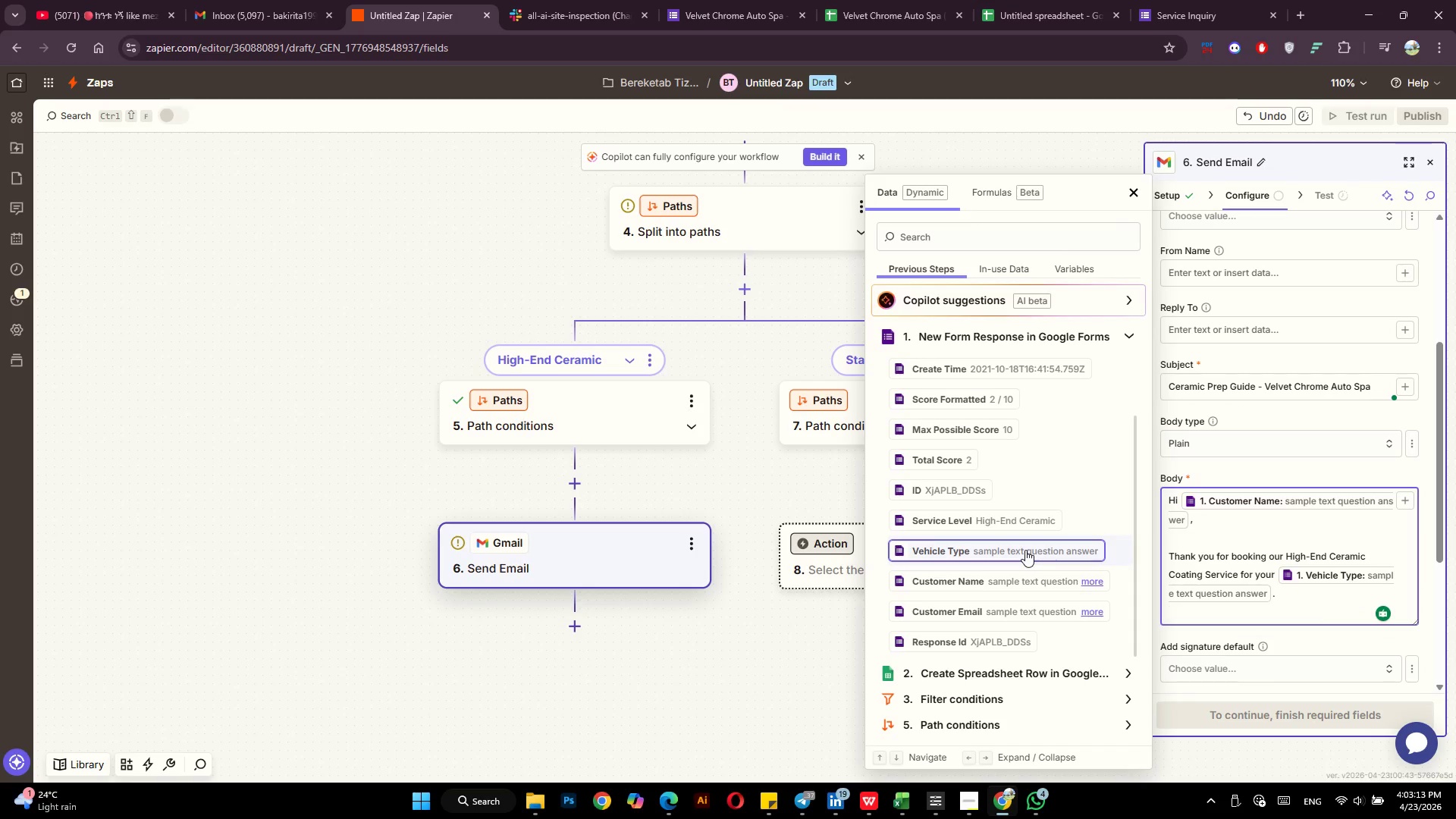 
type(To ensure the best, results)